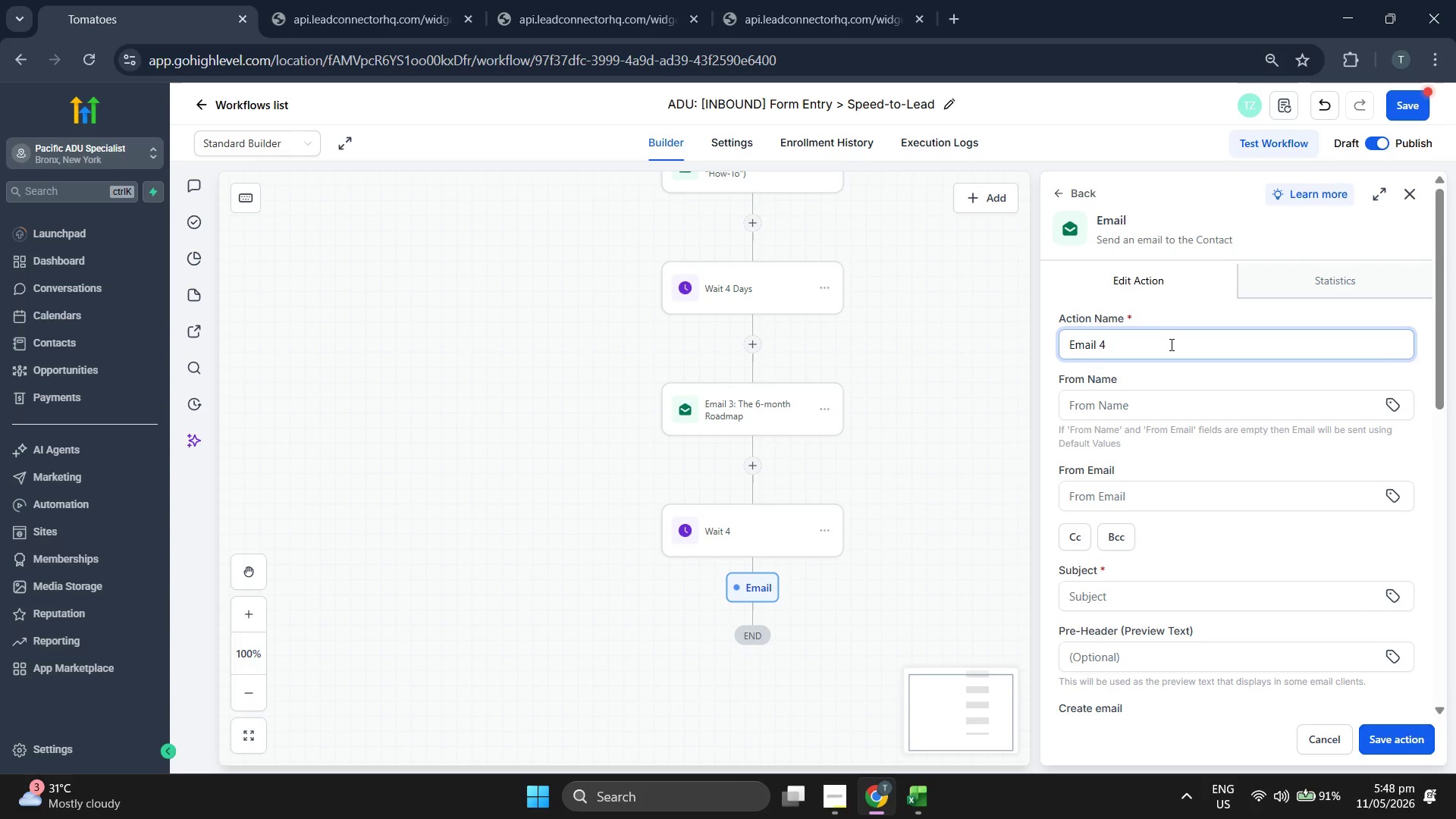 
key(Shift+Semicolon)
 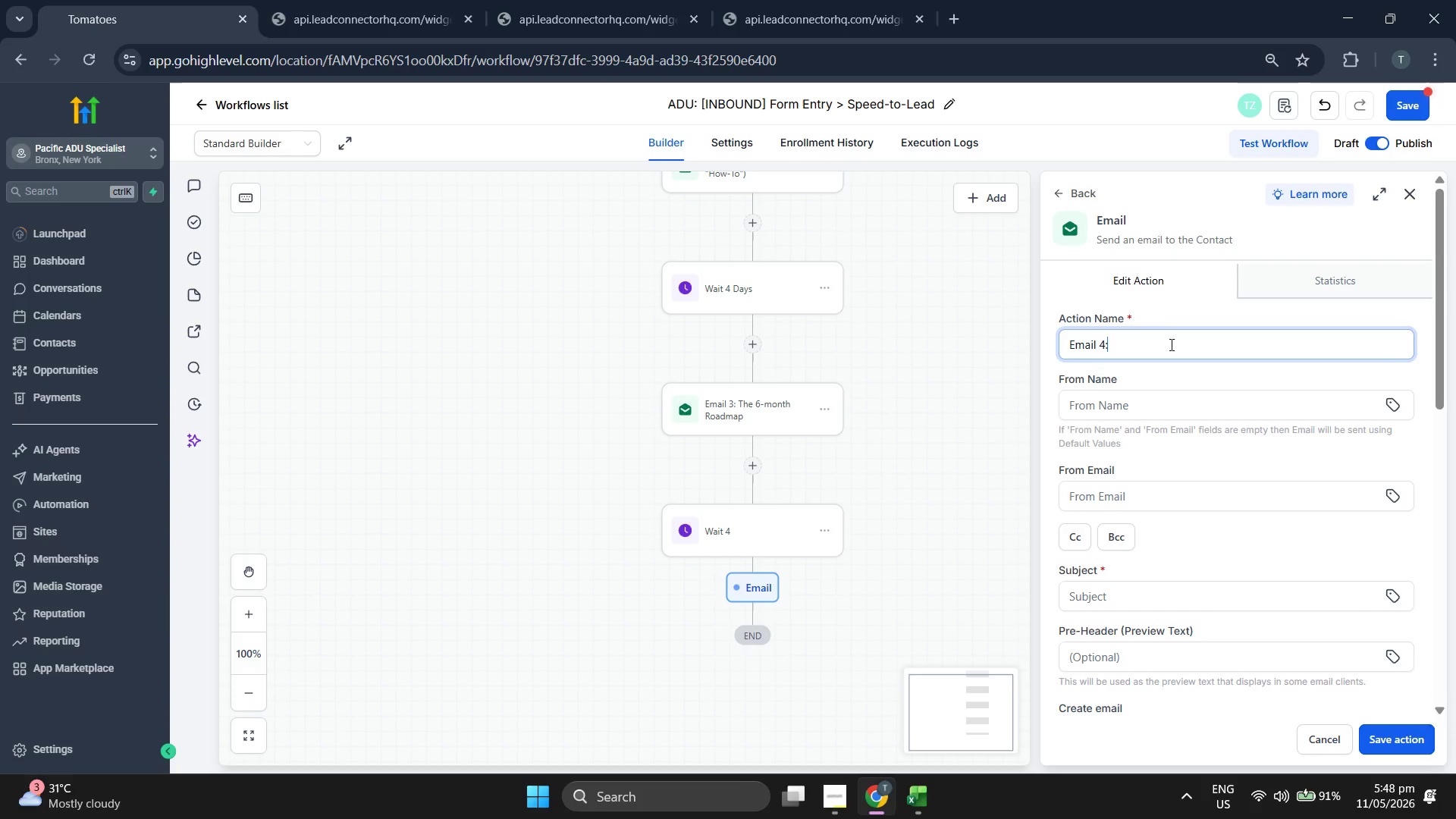 
key(Space)
 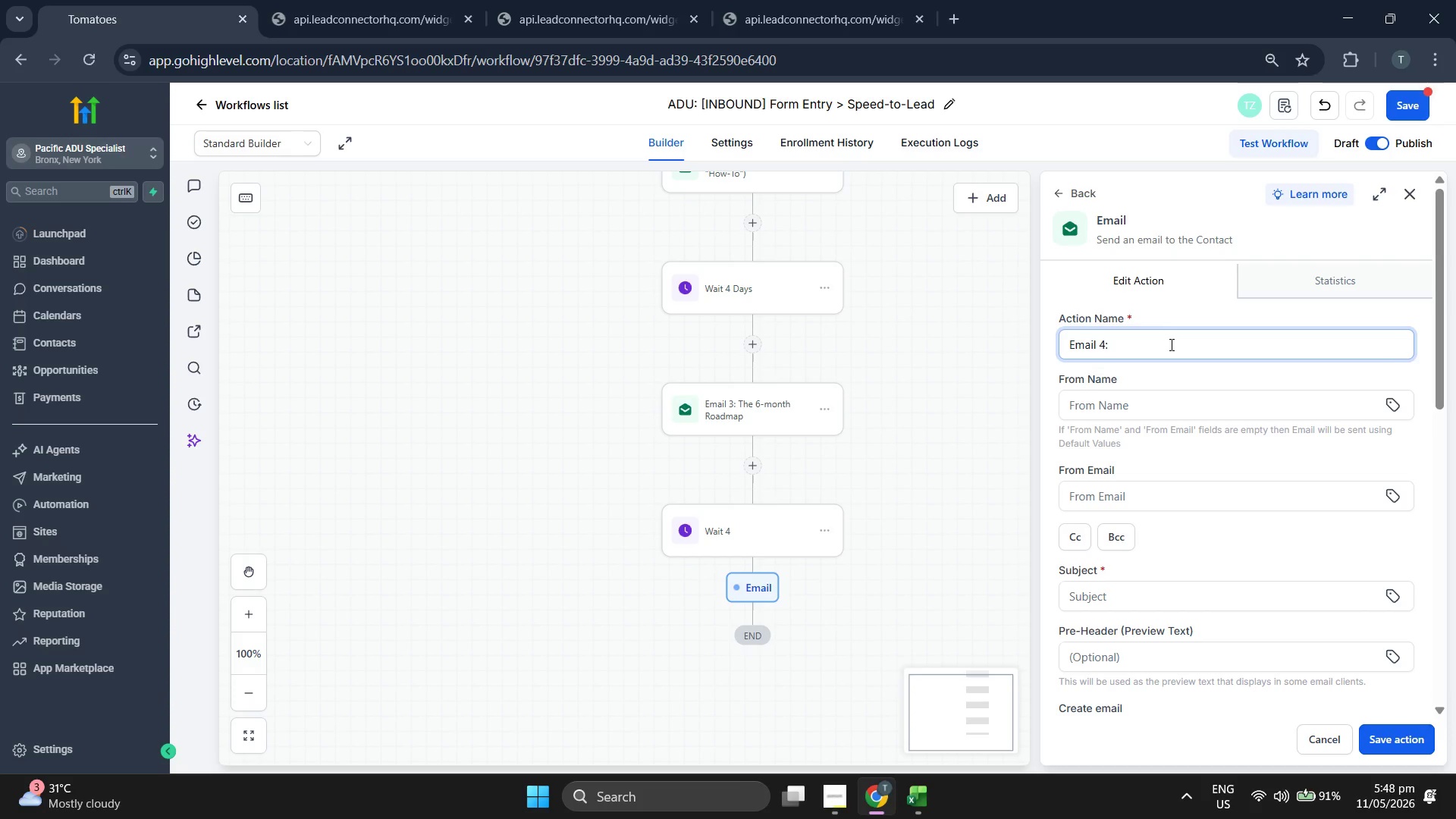 
scroll: coordinate [1198, 493], scroll_direction: up, amount: 1.0
 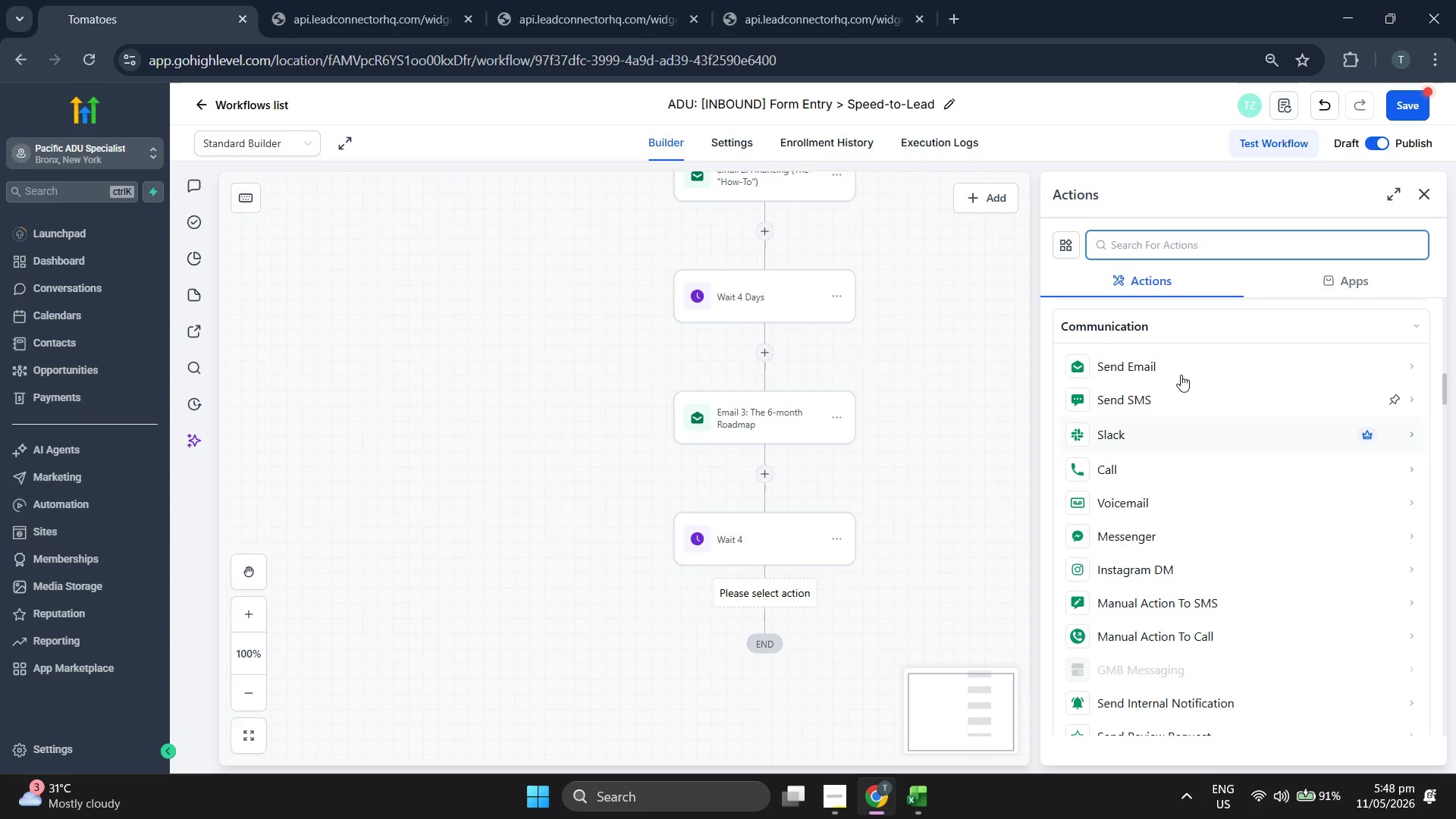 
key(CapsLock)
 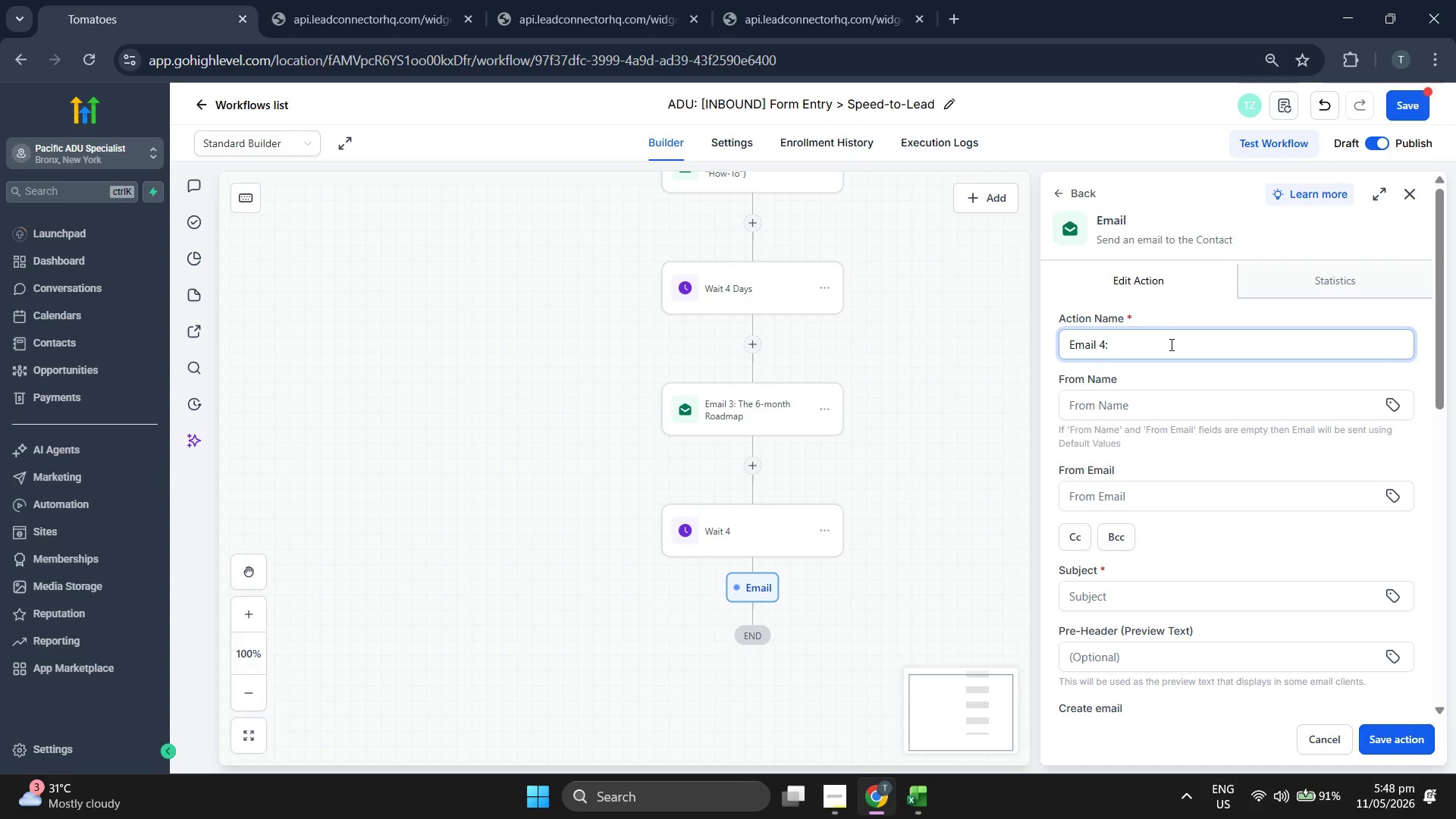 
key(T)
 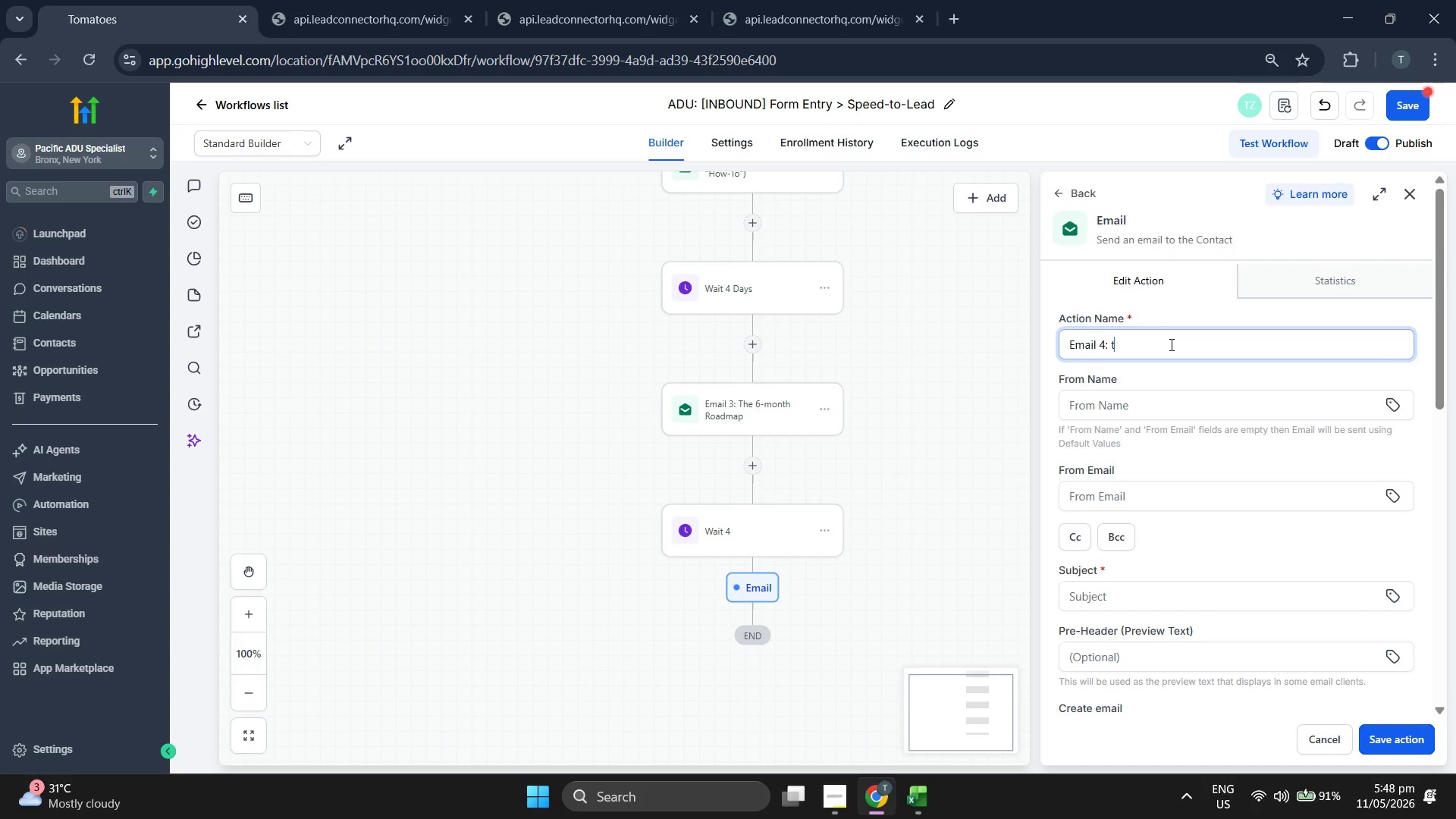 
key(Backspace)
 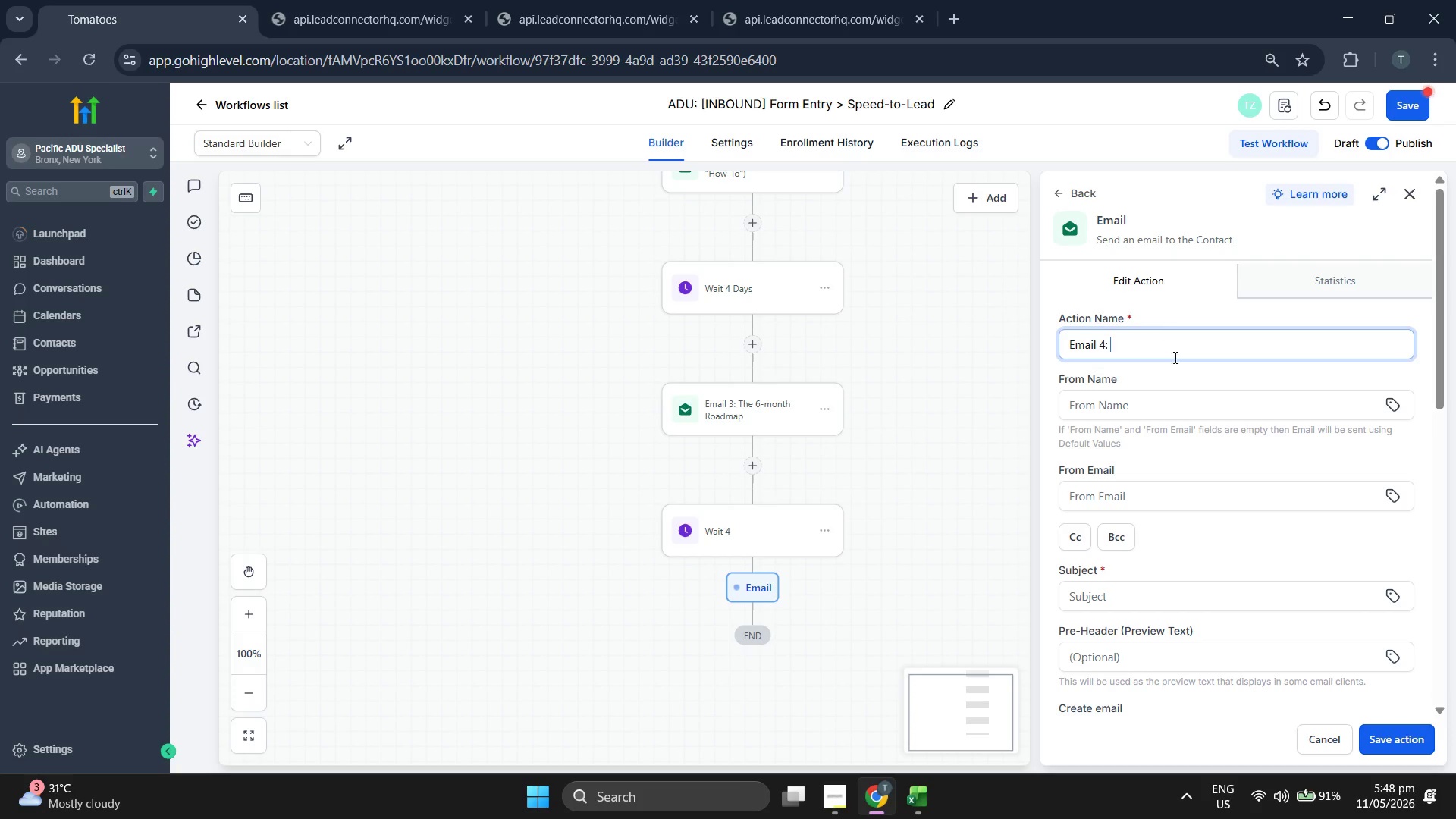 
left_click([1167, 228])
 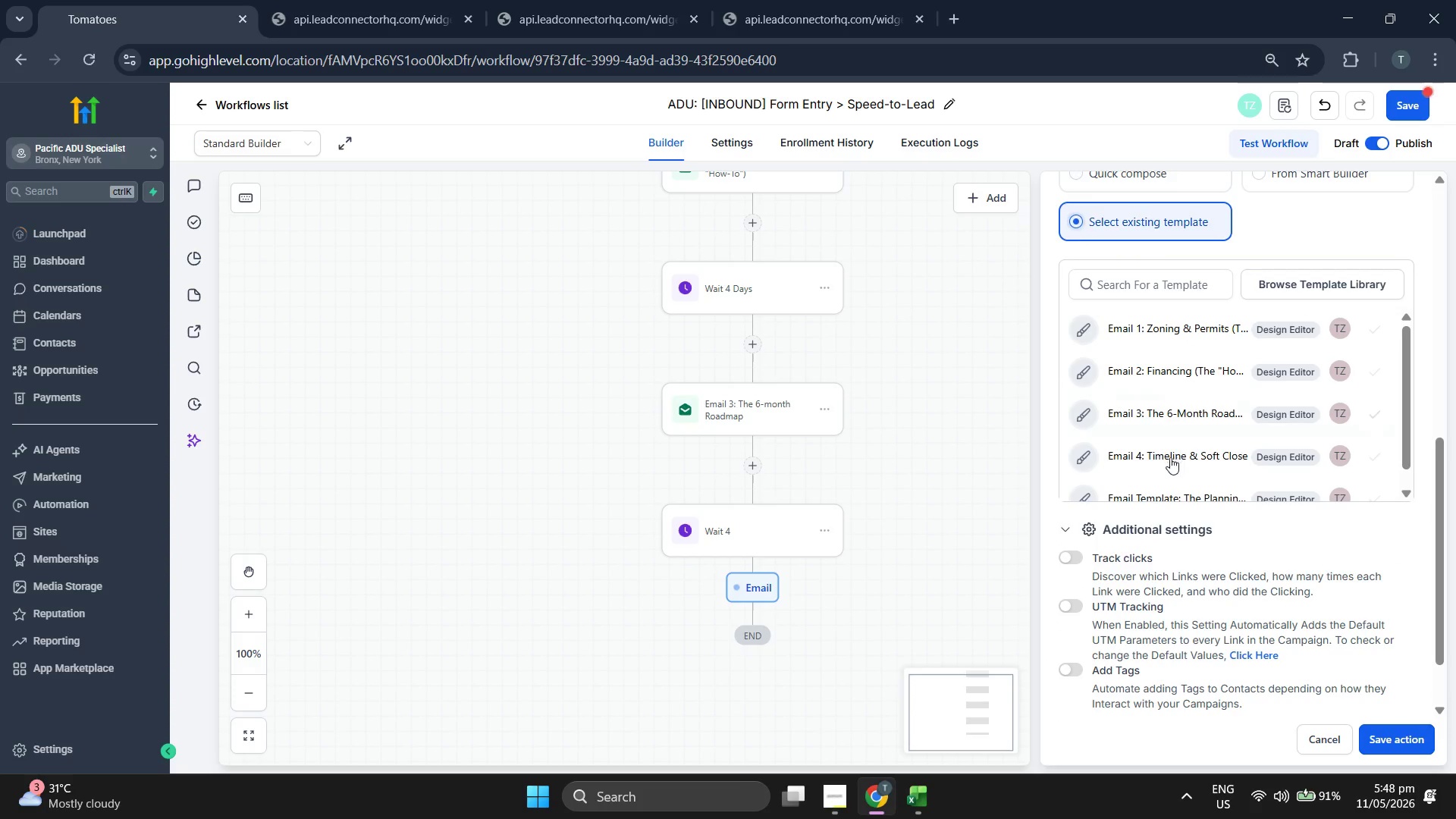 
left_click([1182, 444])
 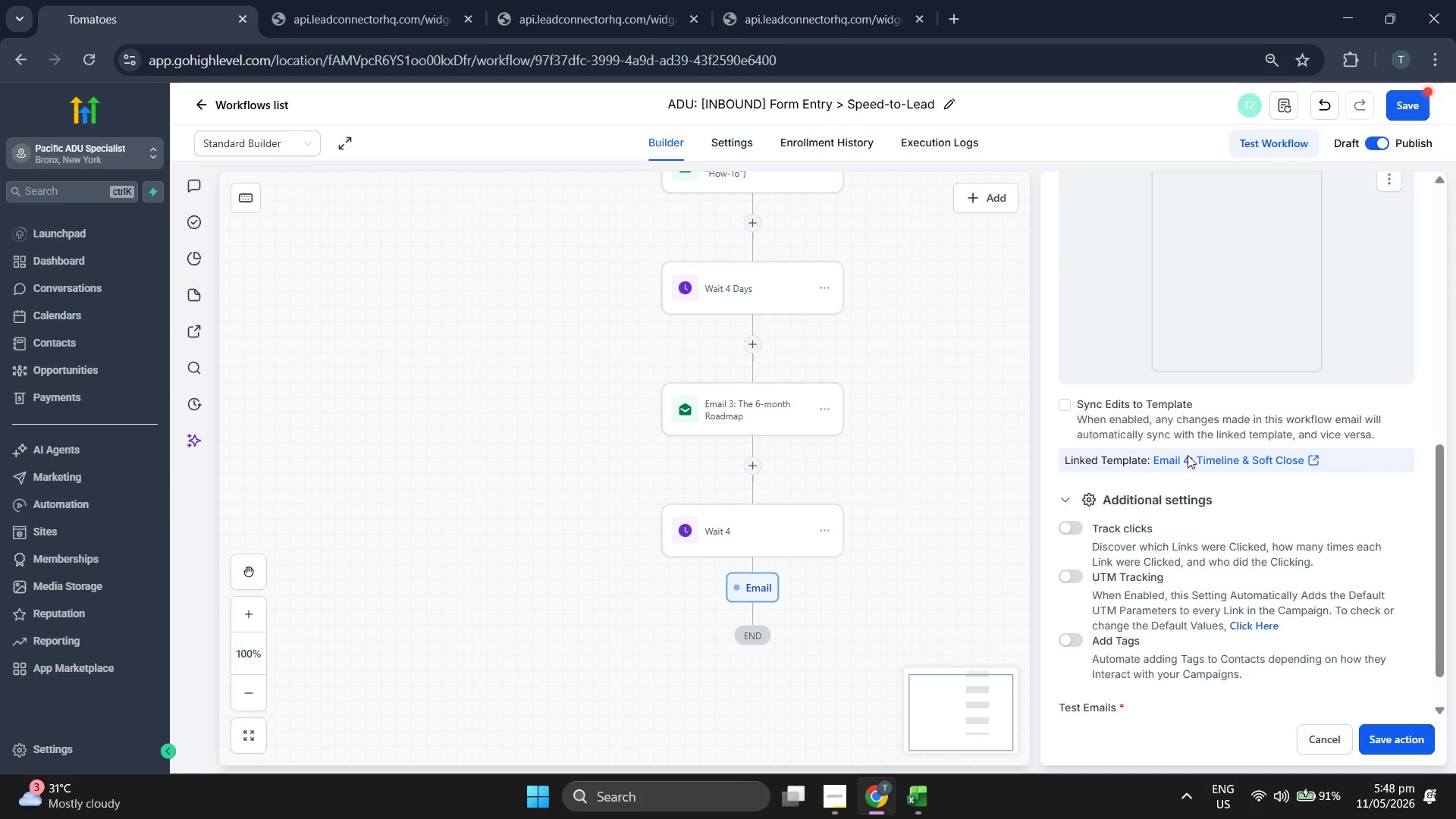 
left_click([1175, 343])
 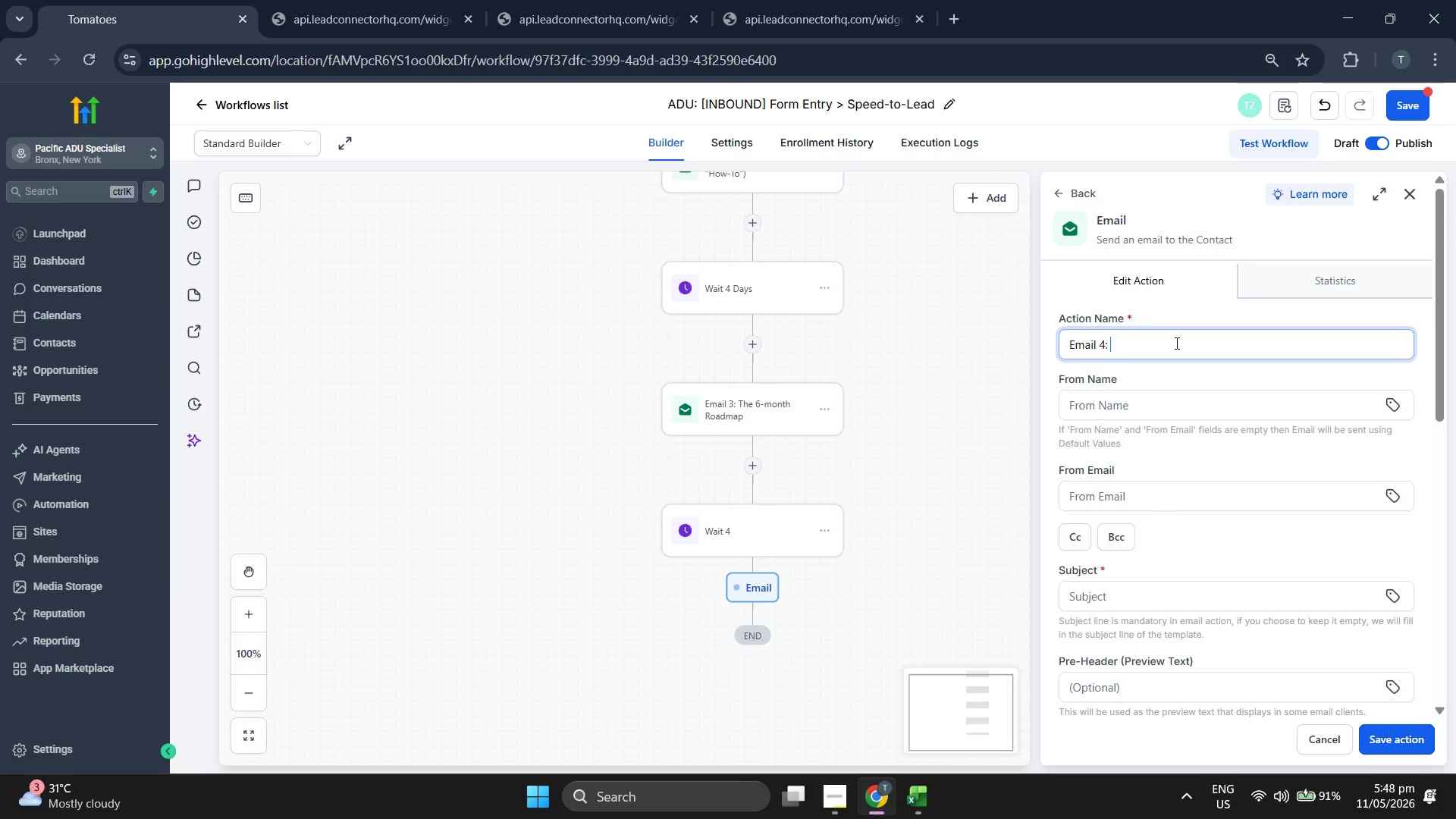 
type(Time )
 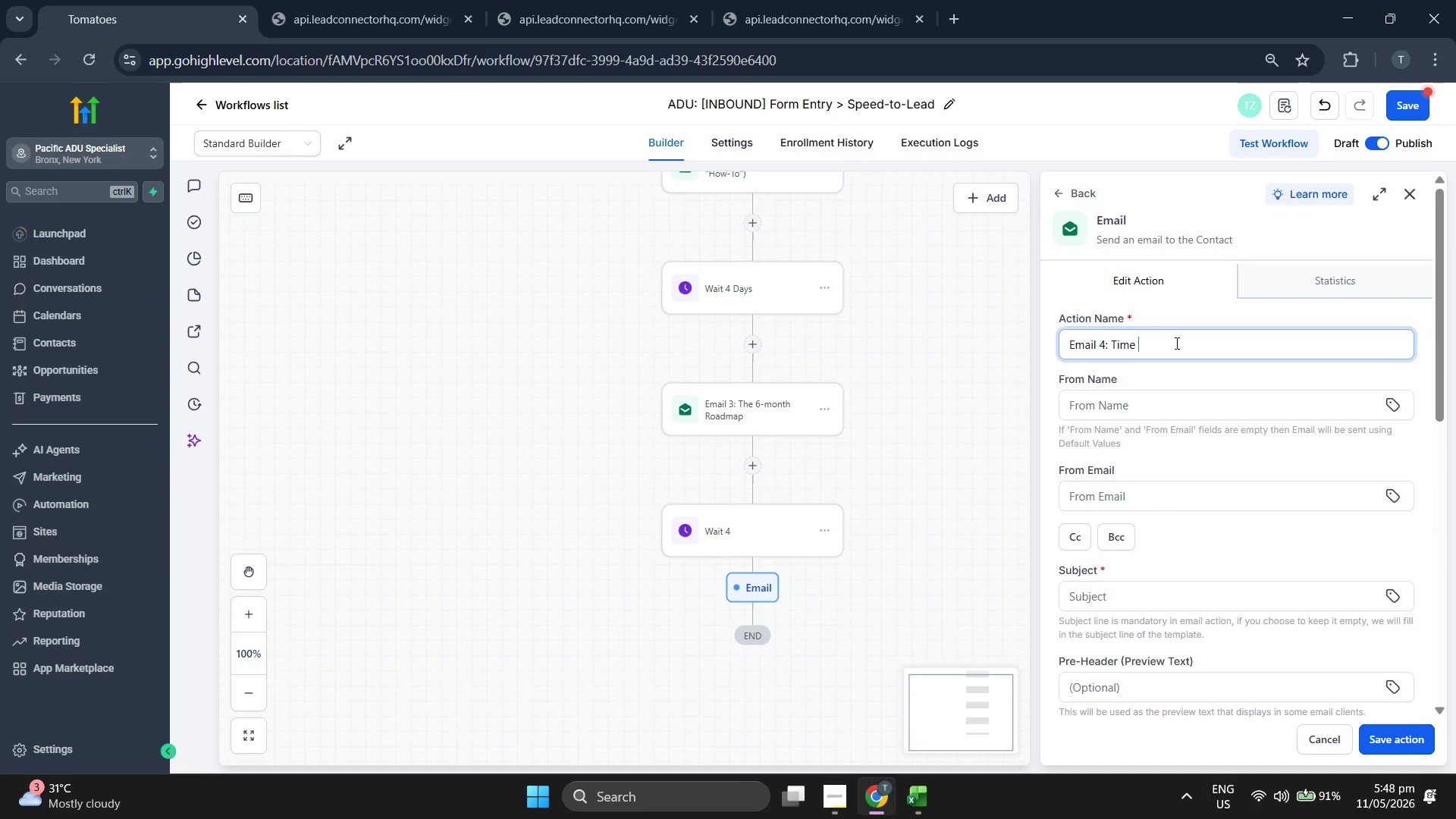 
key(Backspace)
type(li)
 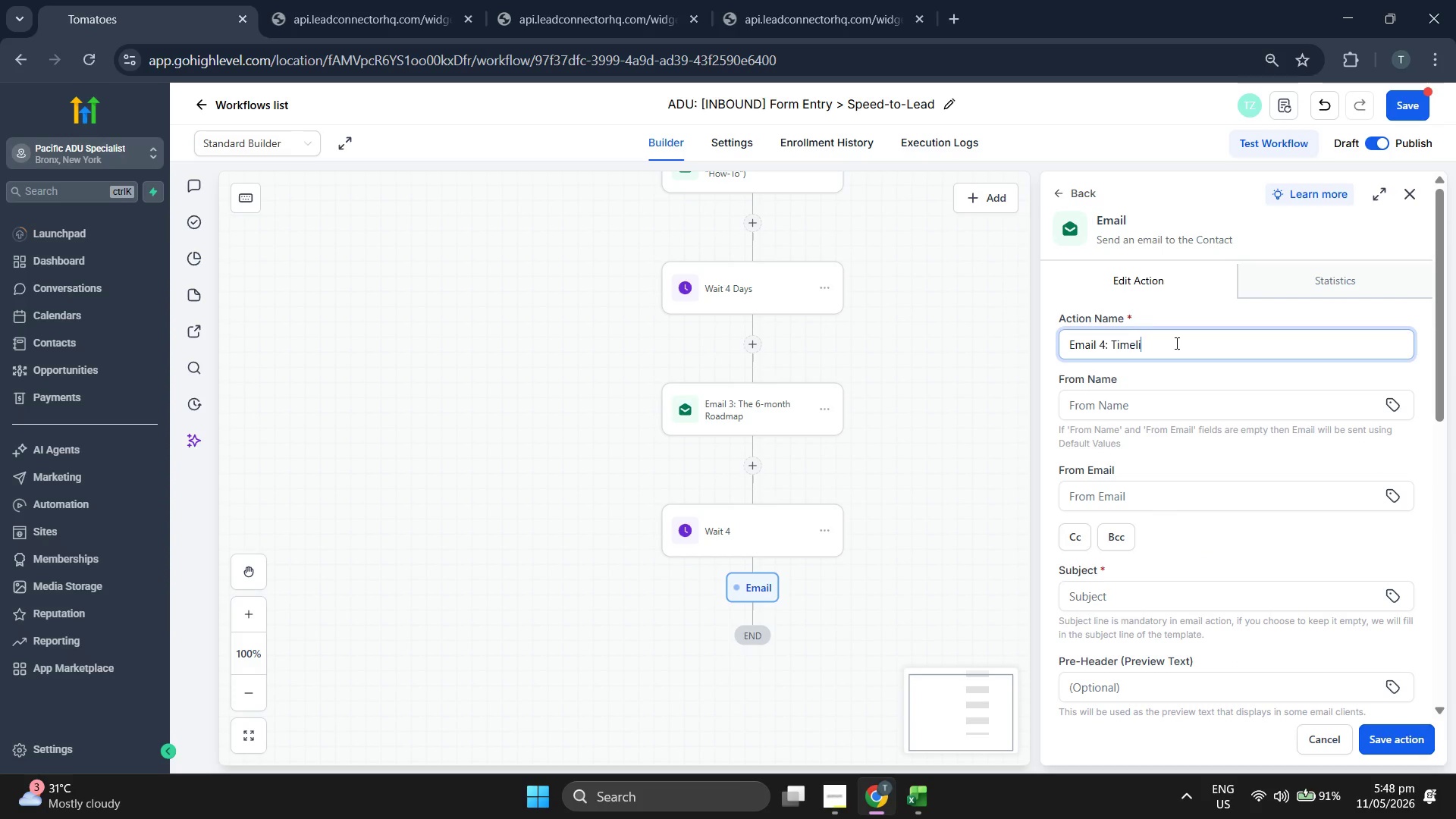 
scroll: coordinate [1242, 523], scroll_direction: down, amount: 6.0
 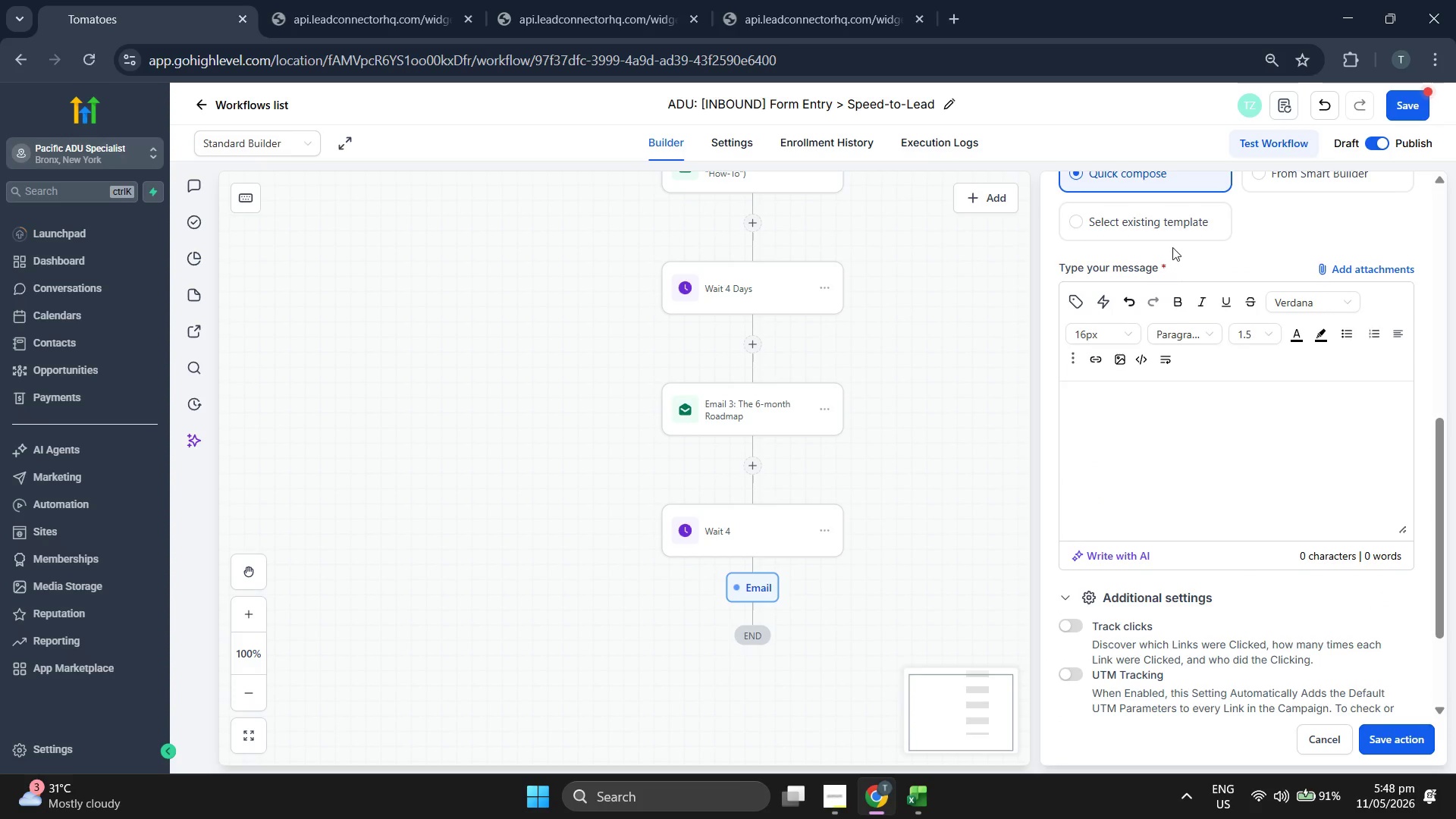 
type(e )
key(Backspace)
key(Backspace)
type(ne )
 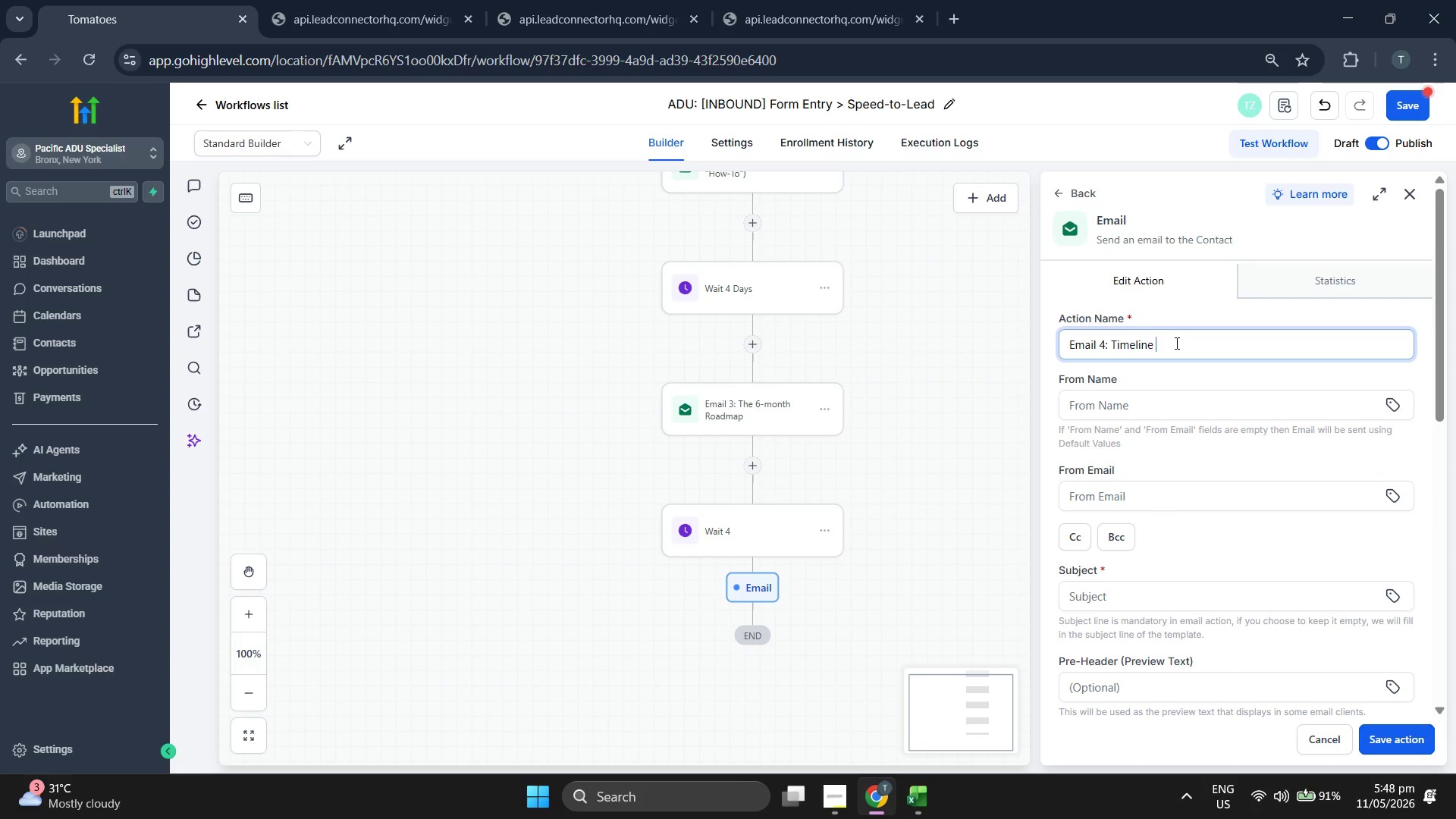 
scroll: coordinate [1171, 409], scroll_direction: down, amount: 2.0
 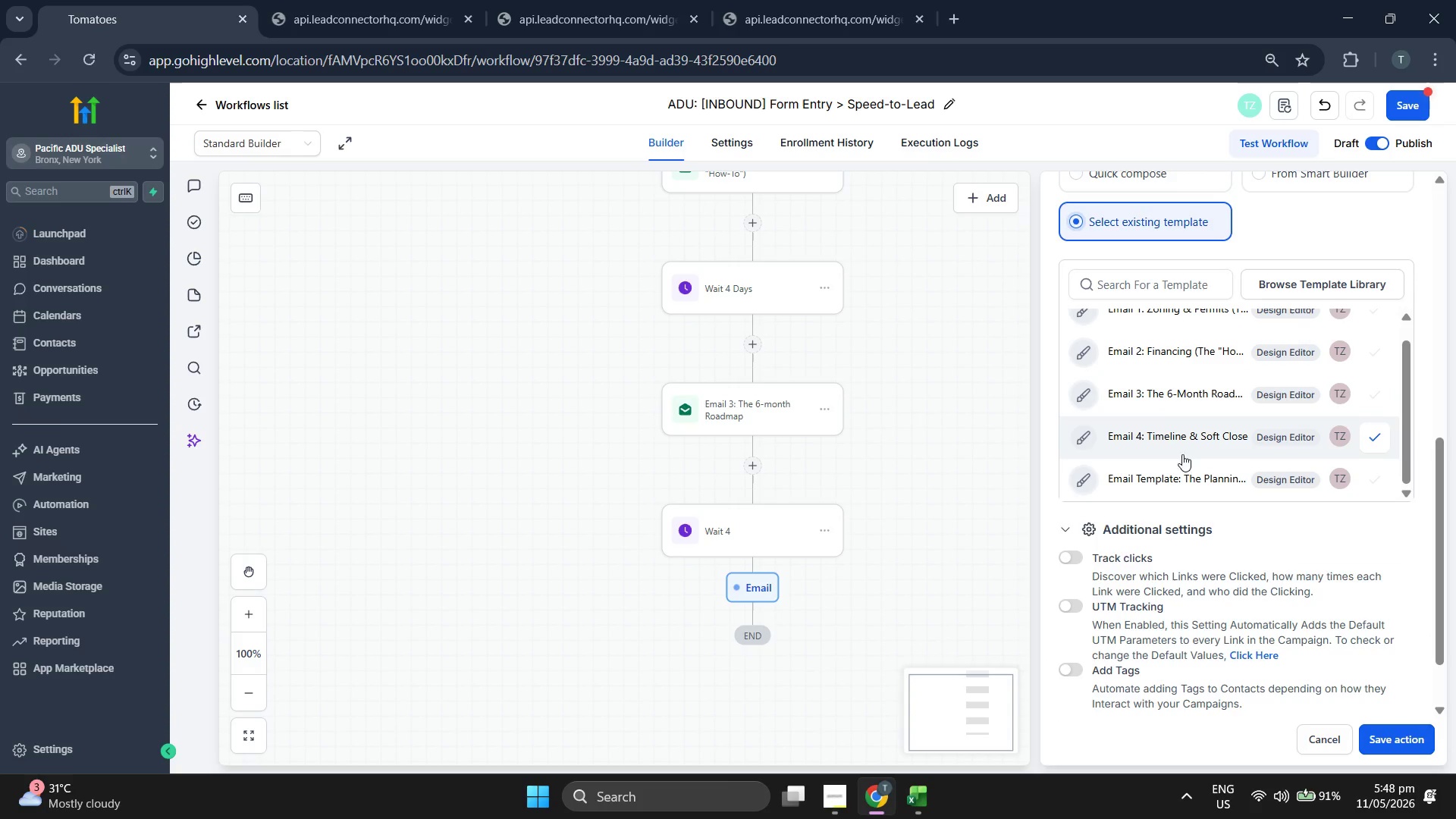 
type(& Sof)
 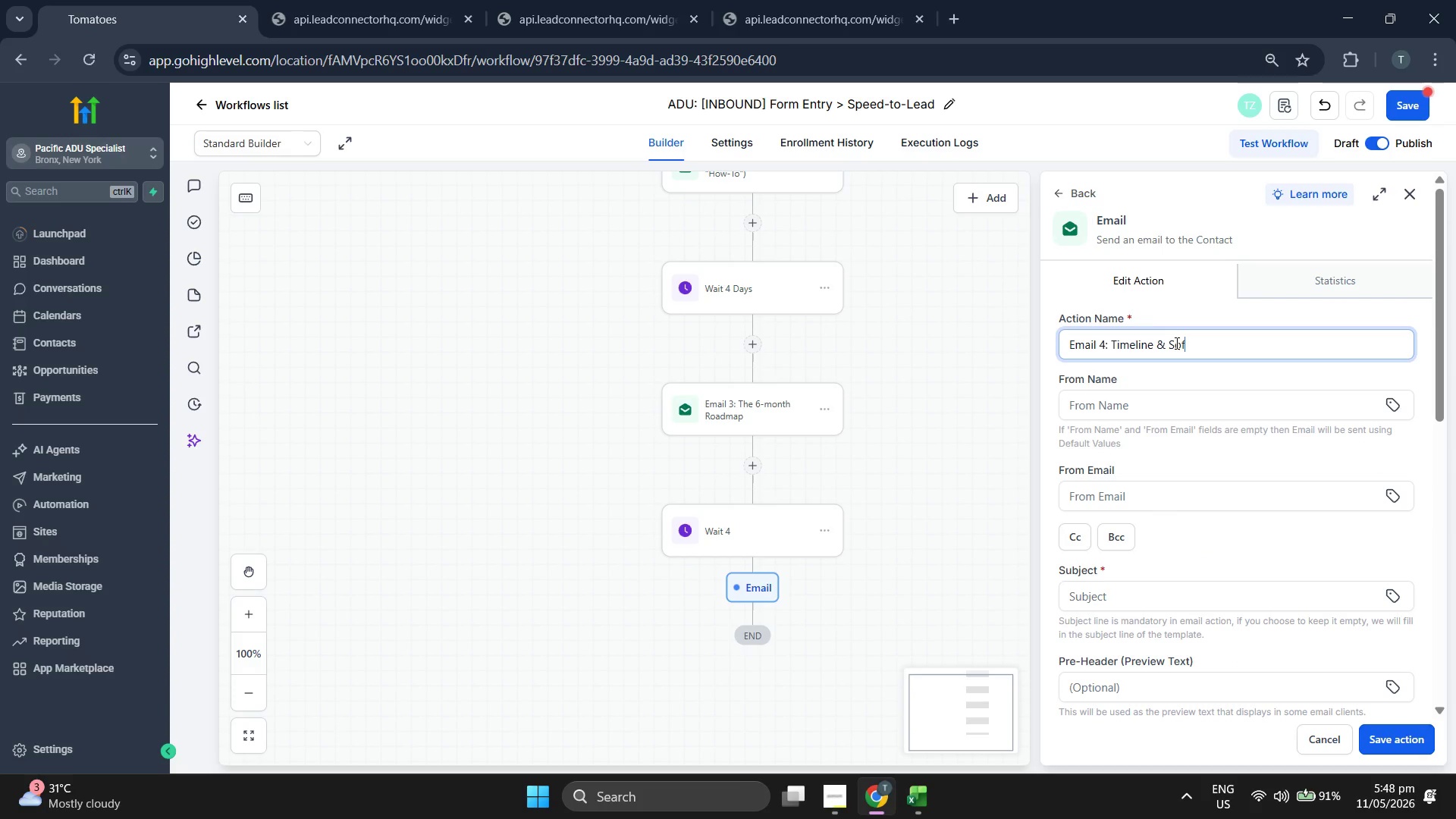 
key(T)
 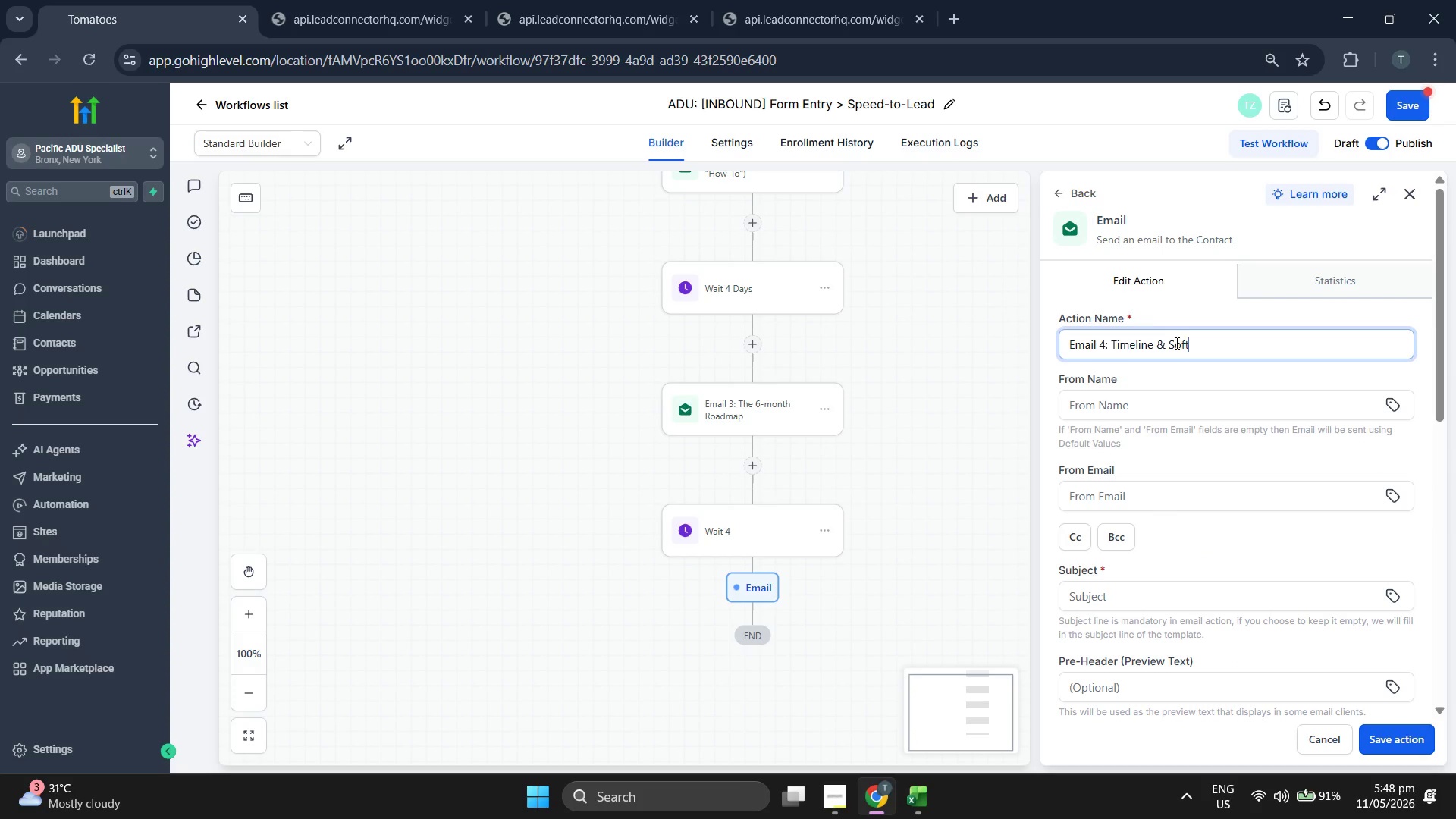 
key(Space)
 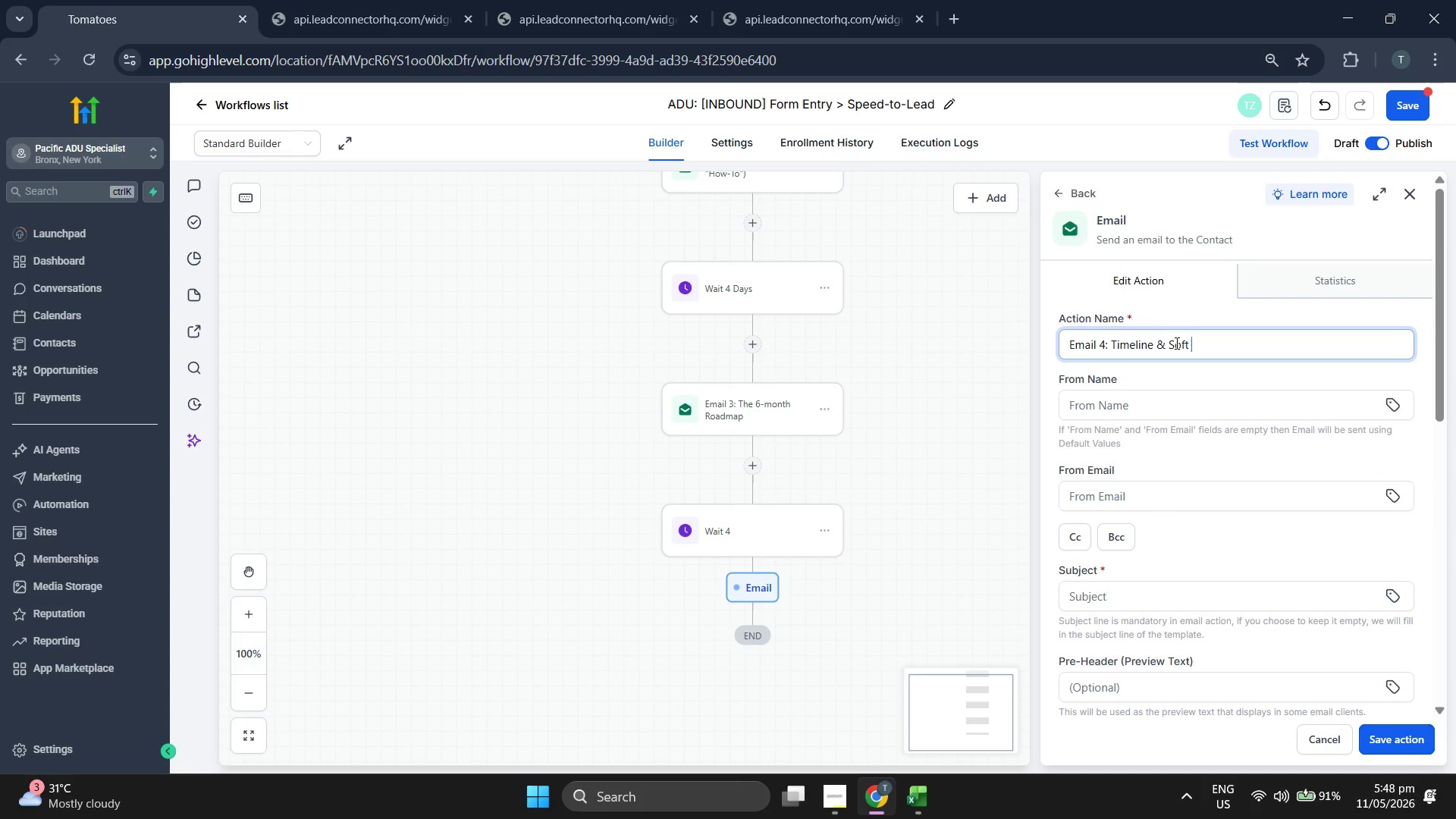 
key(C)
 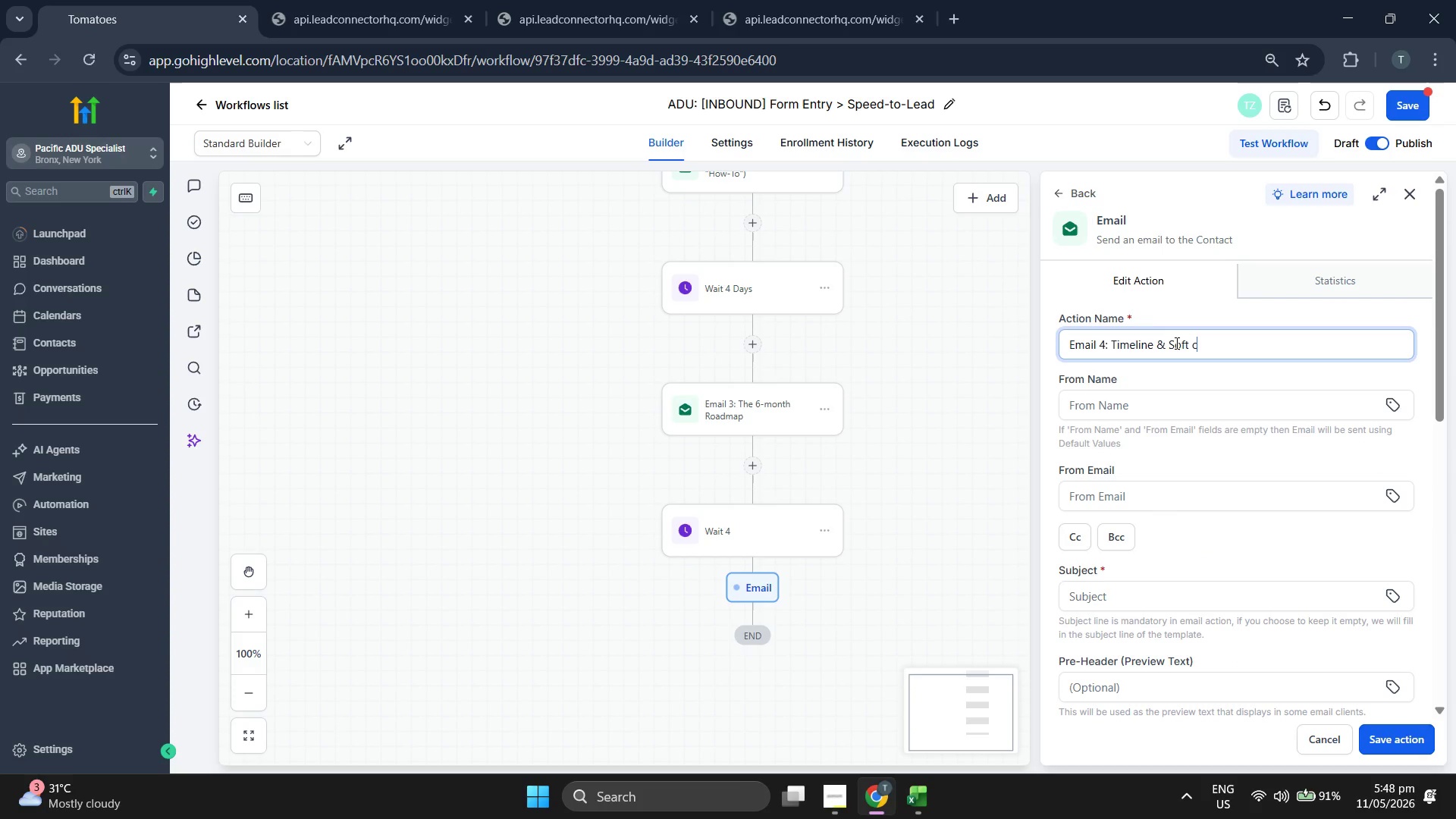 
scroll: coordinate [1197, 480], scroll_direction: up, amount: 7.0
 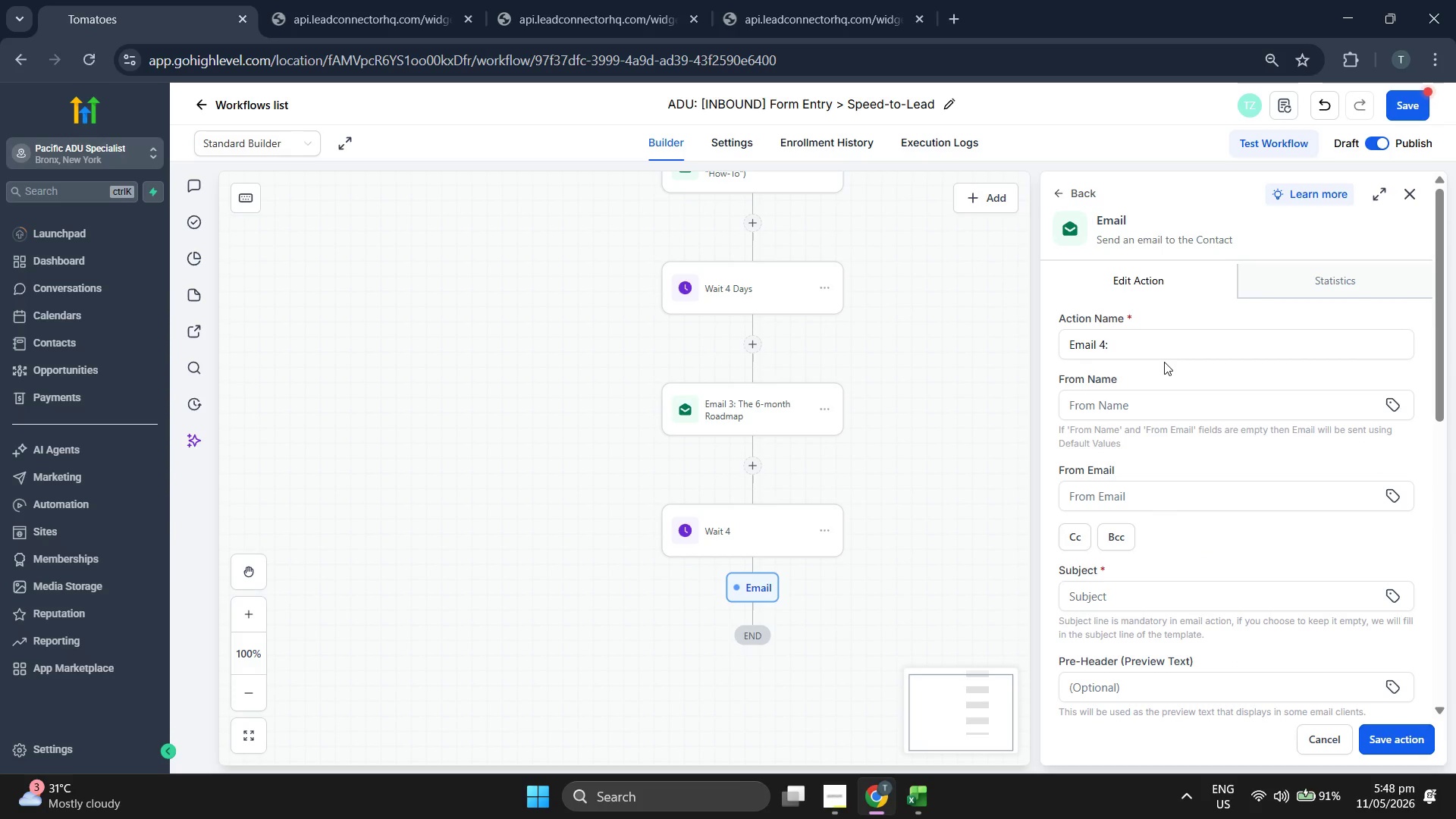 
type(L)
key(Backspace)
key(Backspace)
type(Close)
 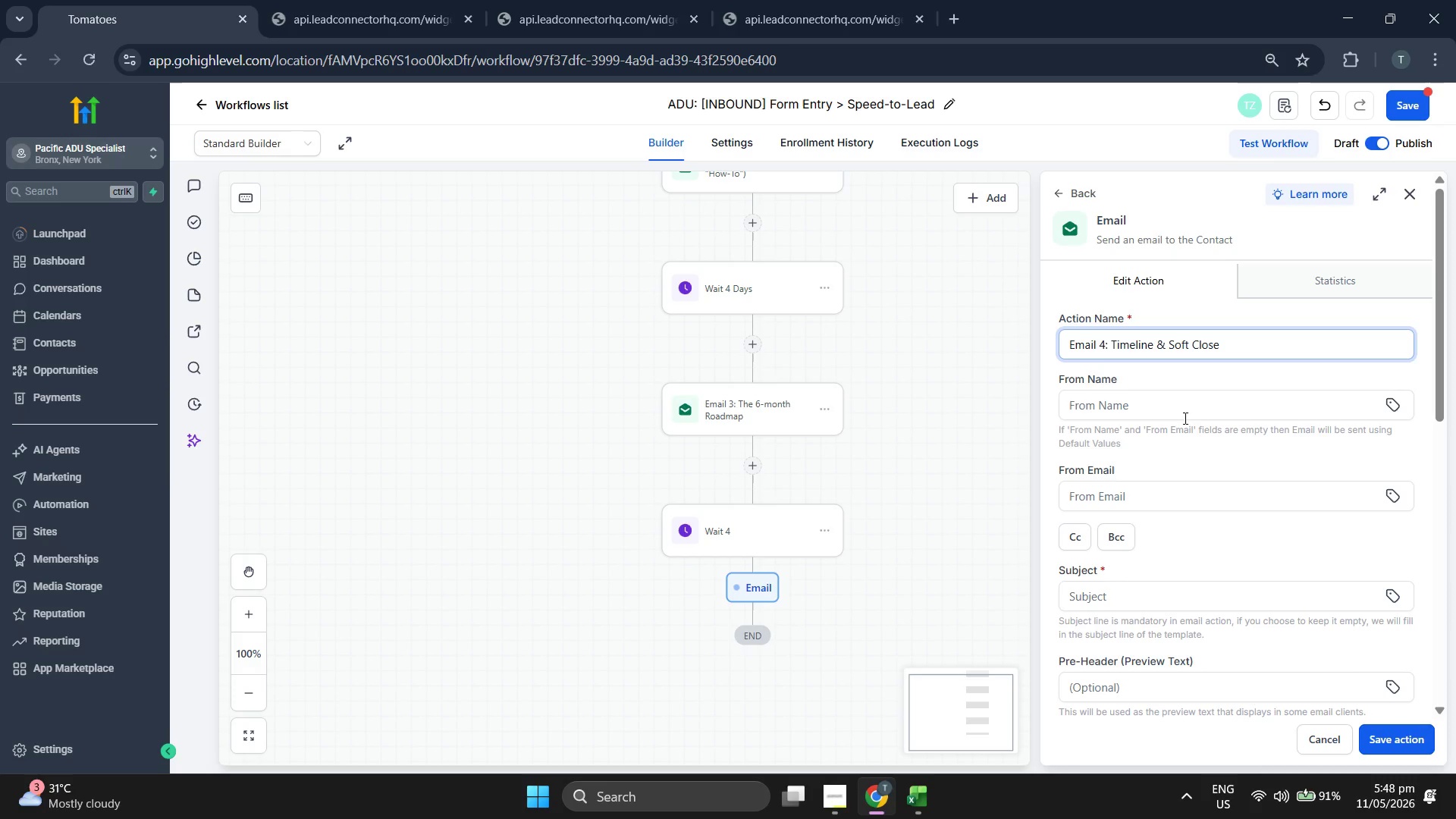 
scroll: coordinate [1202, 427], scroll_direction: down, amount: 5.0
 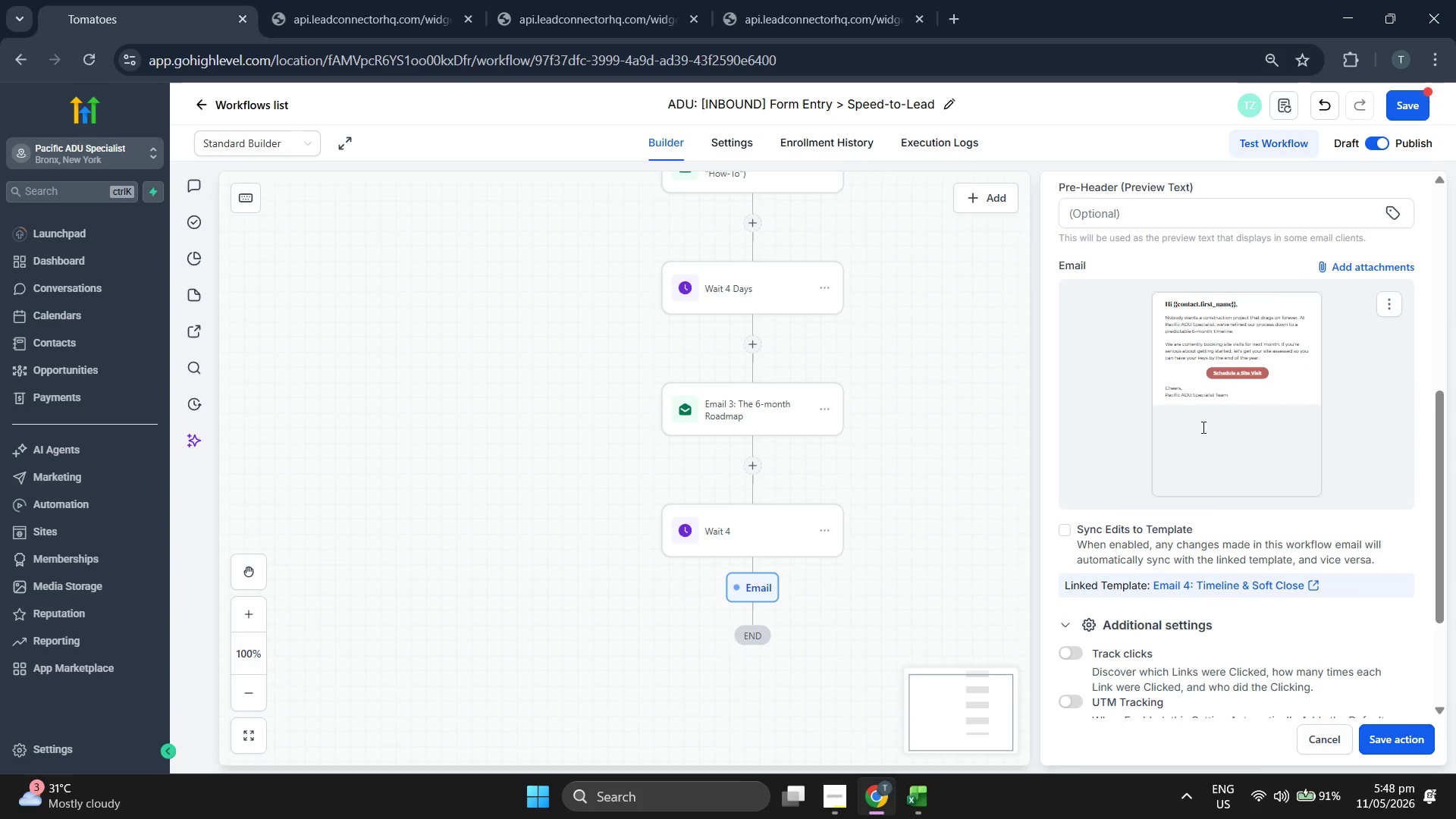 
scroll: coordinate [1190, 445], scroll_direction: up, amount: 1.0
 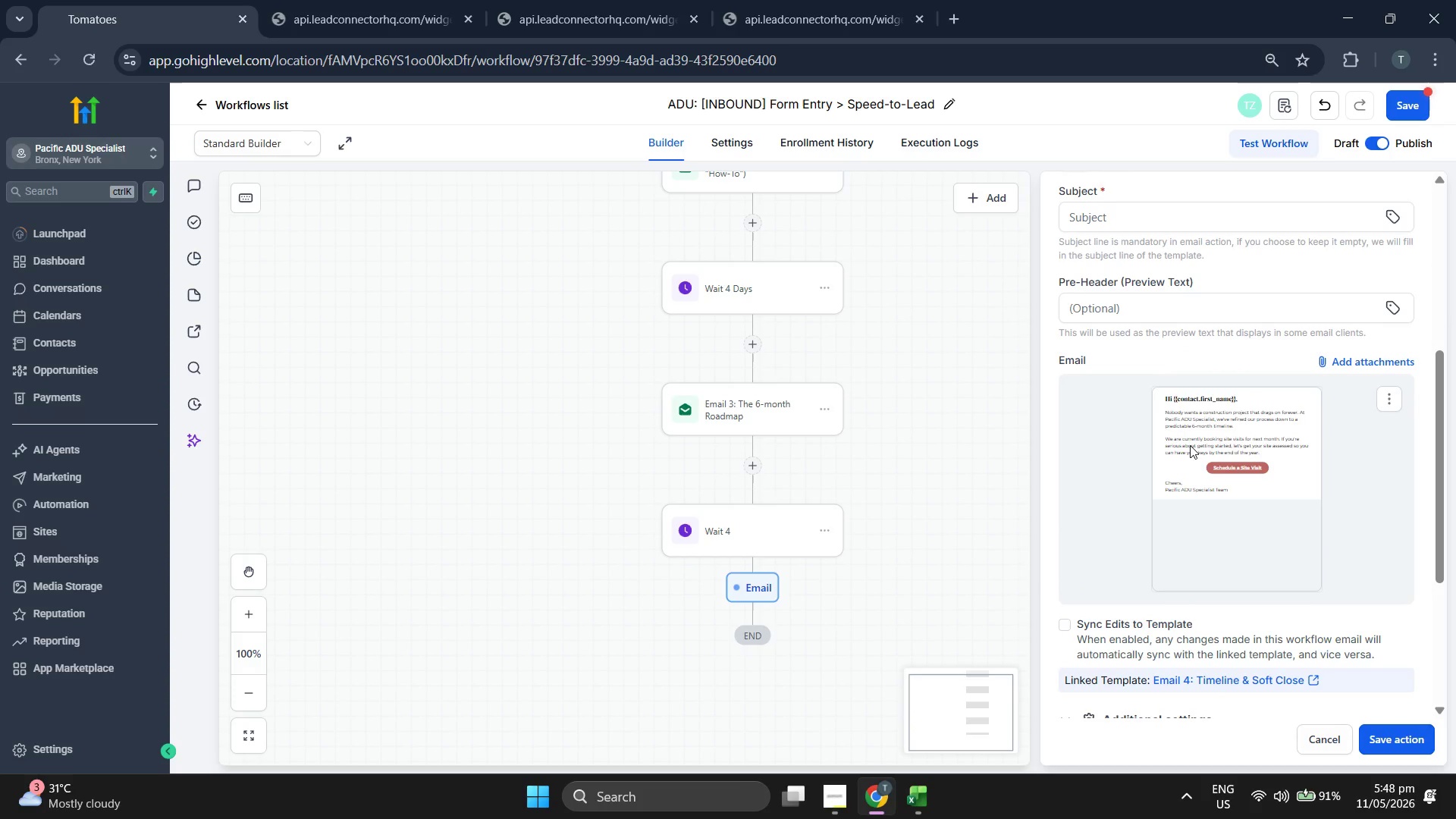 
wait(7.5)
 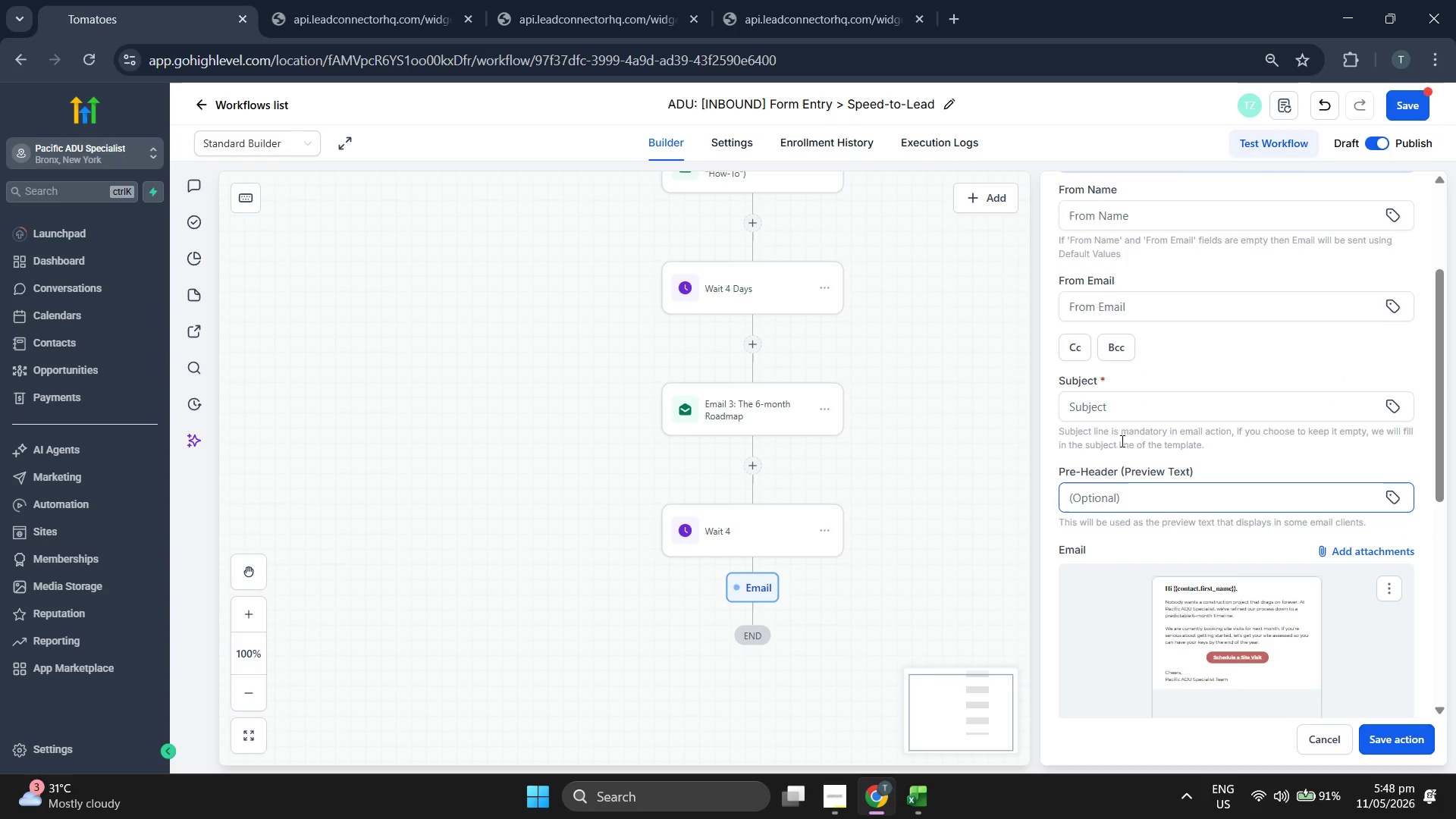 
left_click([1163, 395])
 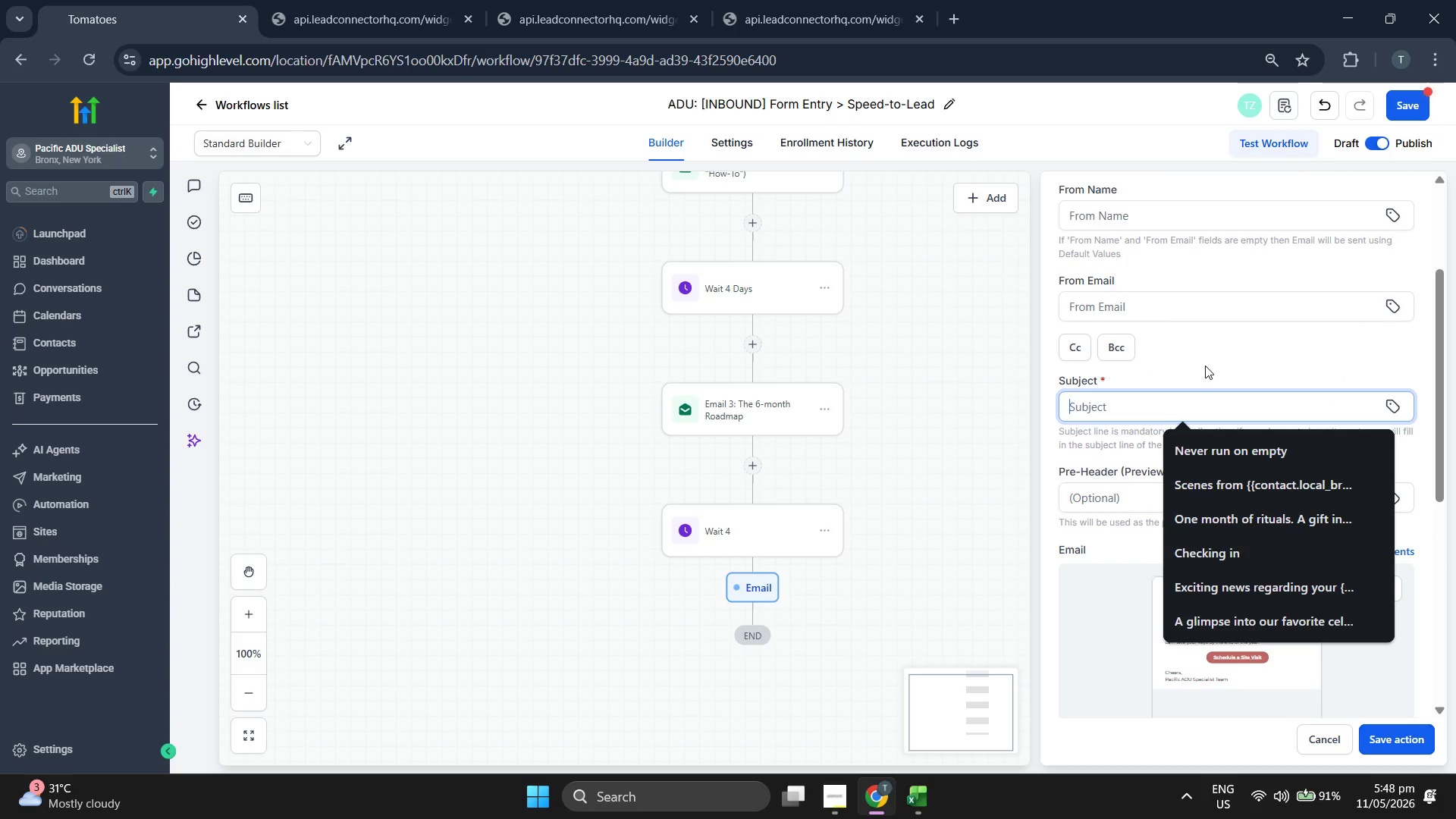 
type(as)
key(Backspace)
key(Backspace)
key(Backspace)
 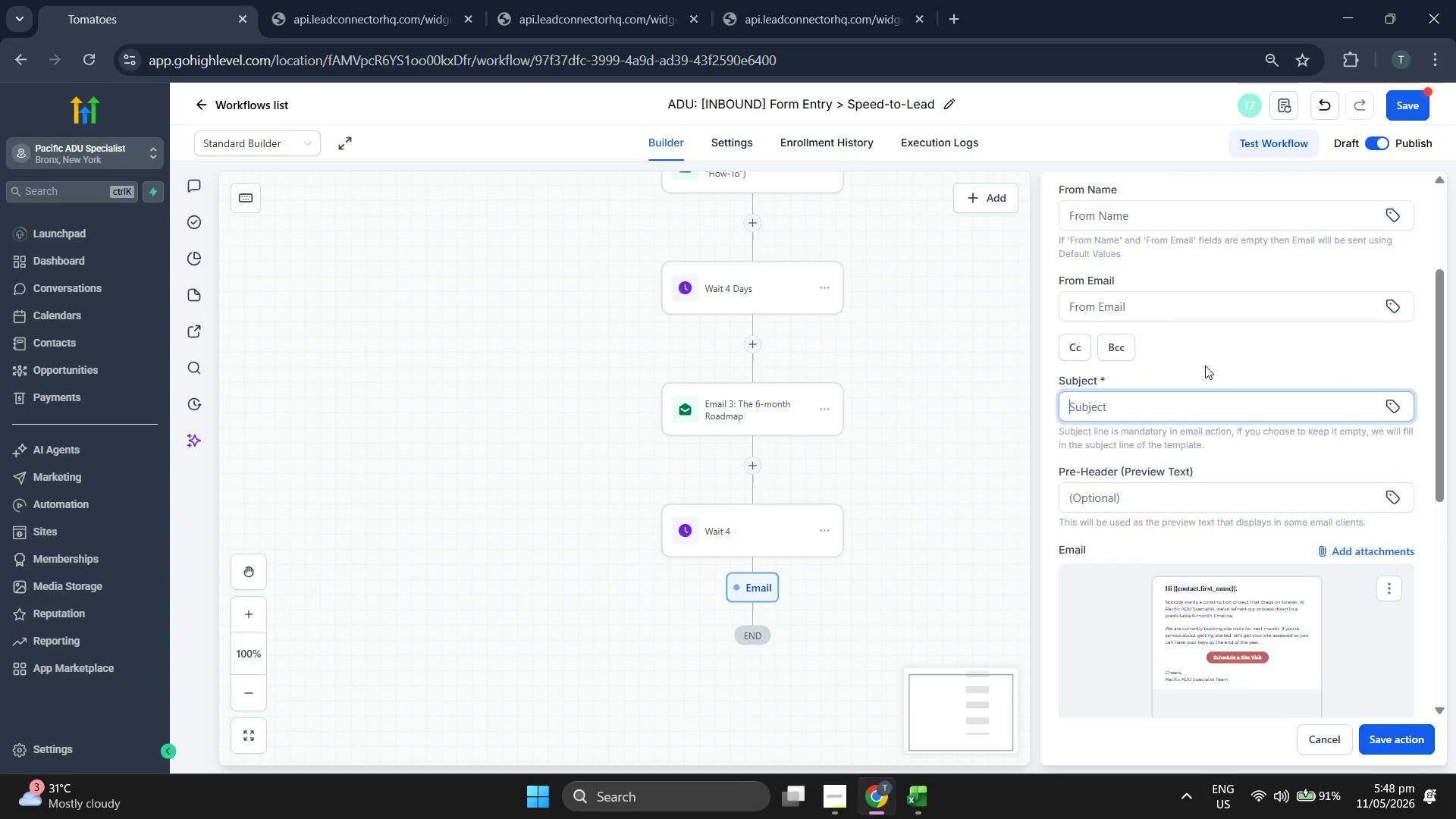 
scroll: coordinate [1188, 446], scroll_direction: up, amount: 1.0
 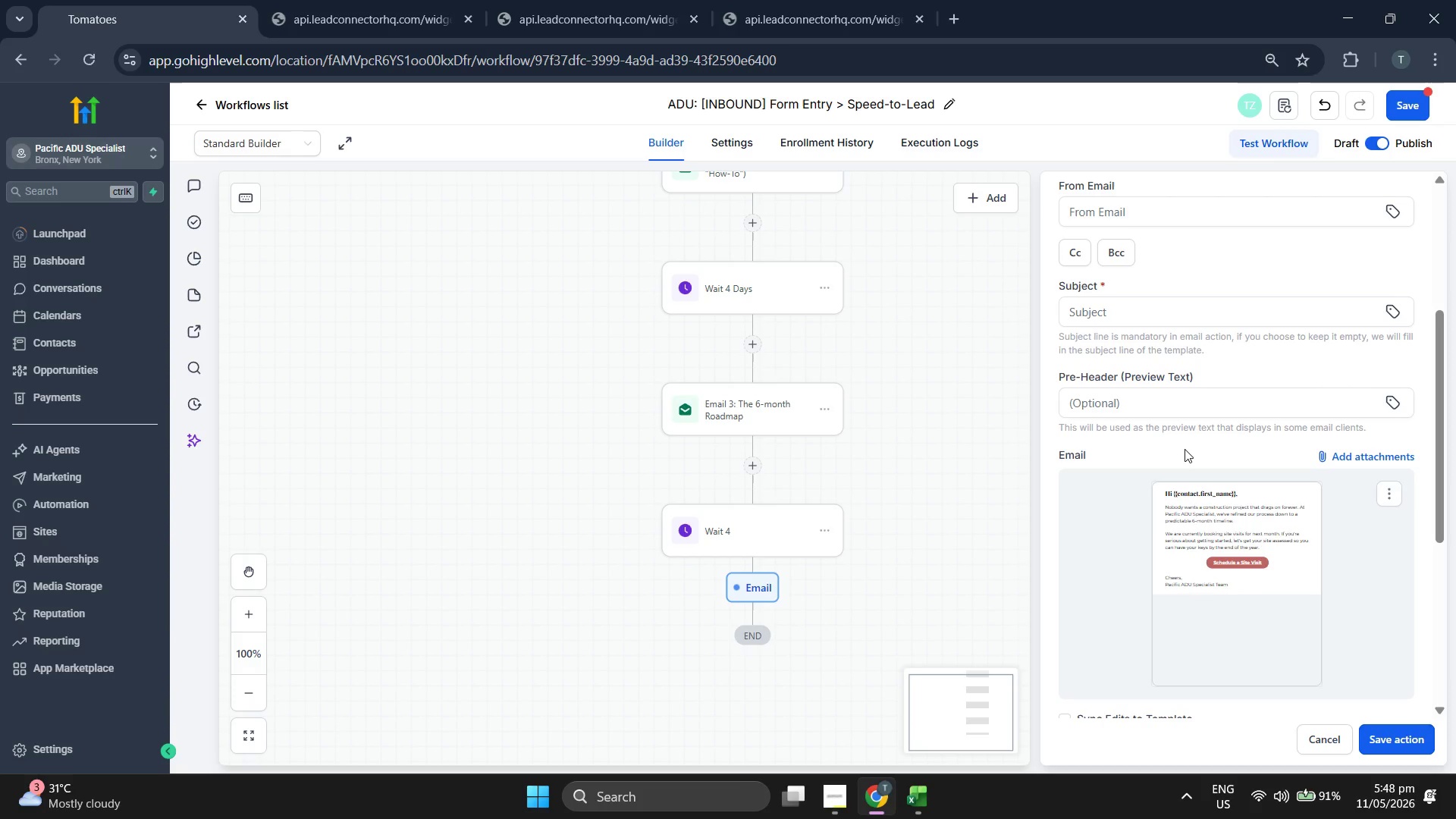 
type(Fomr)
key(Backspace)
key(Backspace)
key(Backspace)
type(rom )
 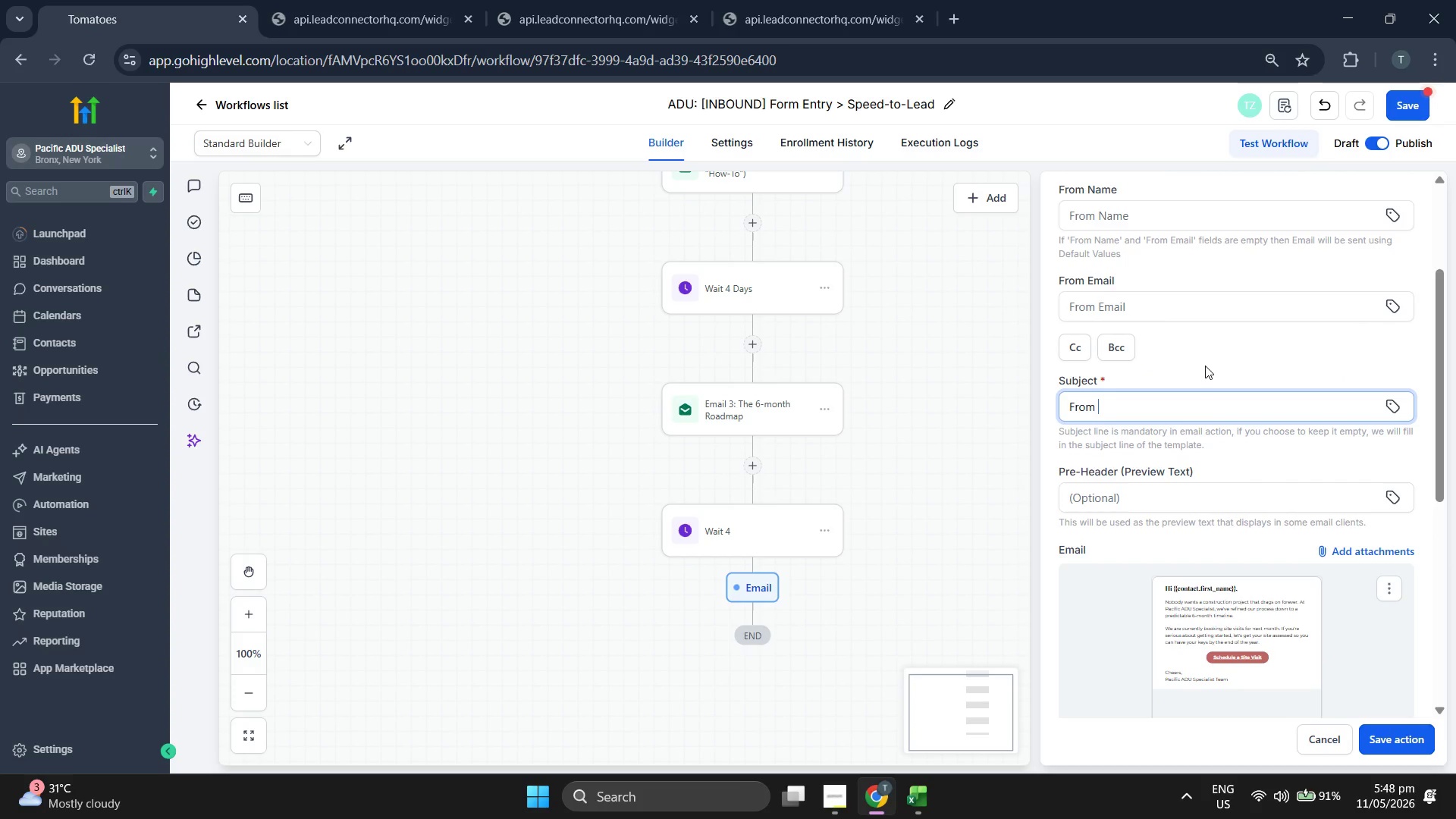 
type(sla )
 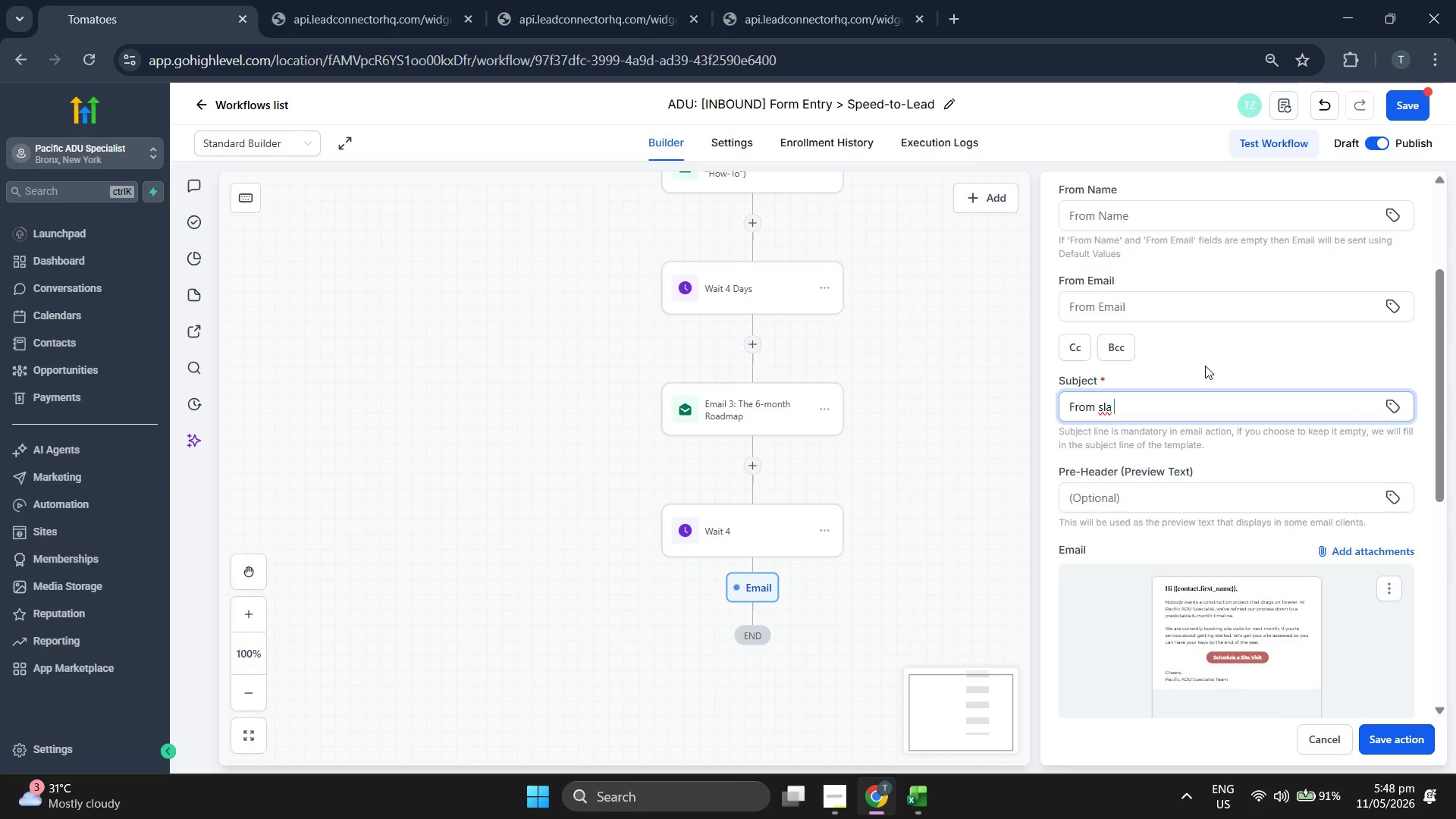 
scroll: coordinate [1115, 410], scroll_direction: up, amount: 1.0
 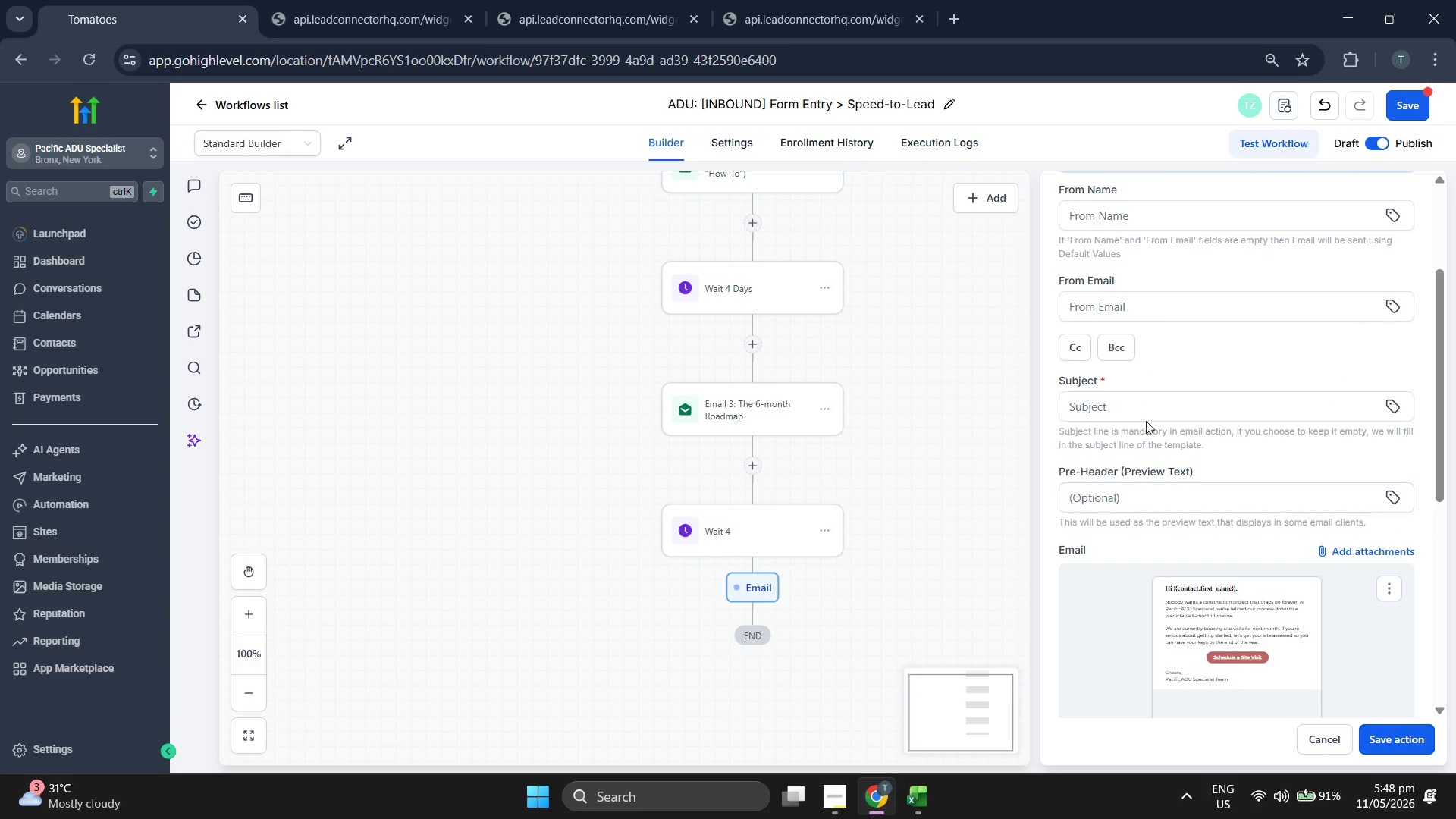 
key(Backspace)
type(b to finish: Our 6-month timeline)
 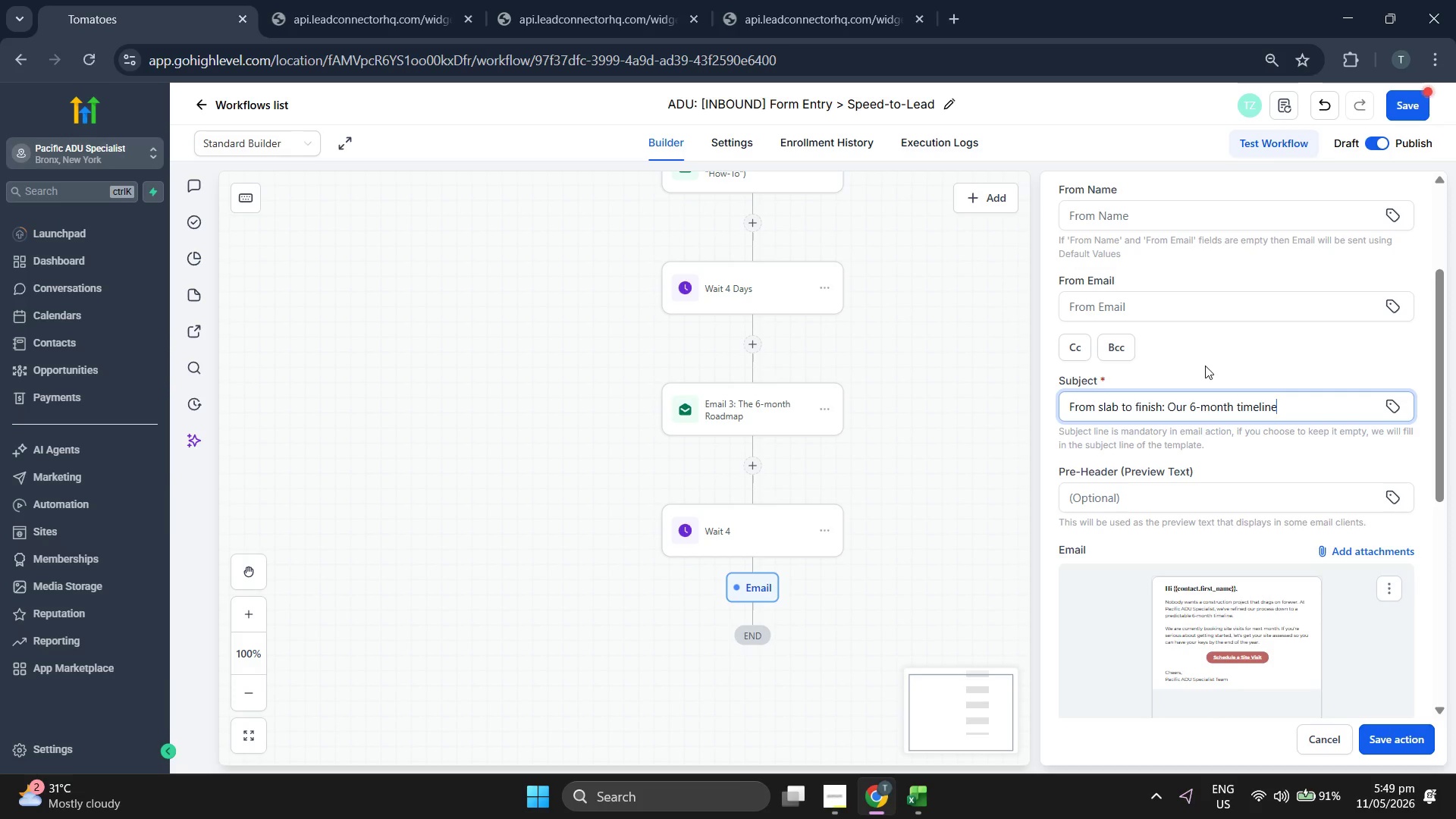 
left_click([1408, 743])
 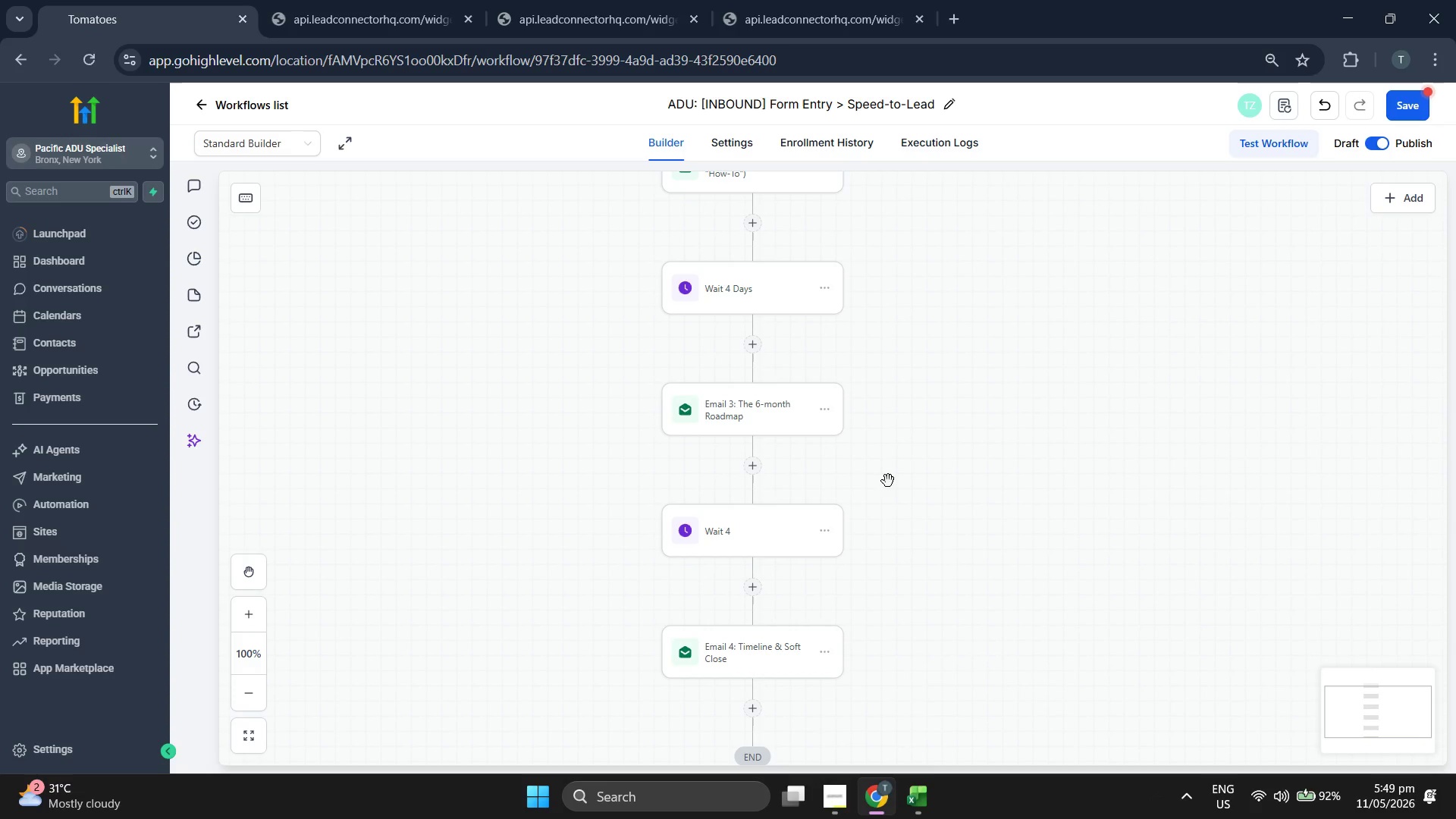 
scroll: coordinate [1197, 445], scroll_direction: down, amount: 3.0
 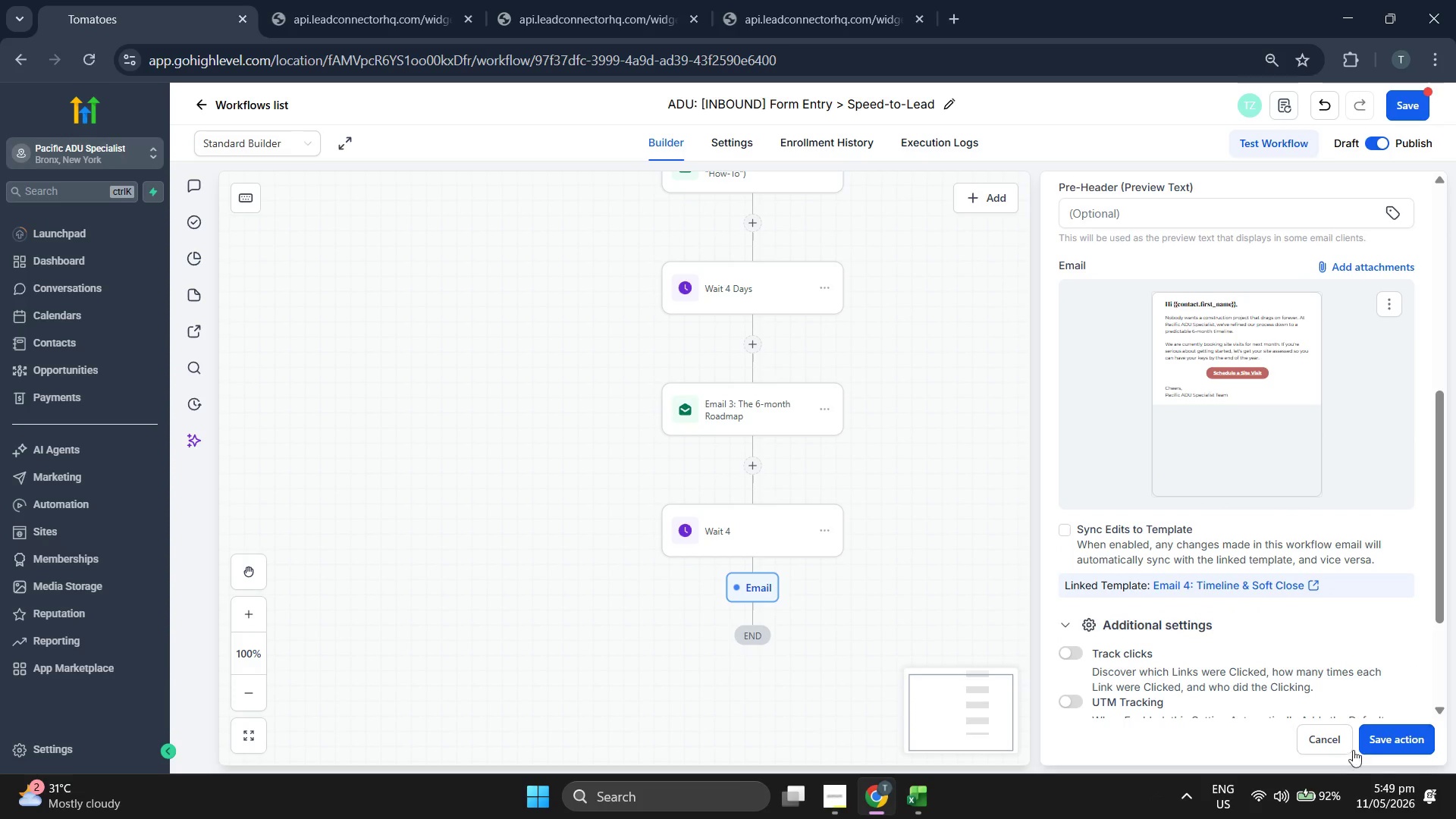 
scroll: coordinate [1031, 411], scroll_direction: up, amount: 17.0
 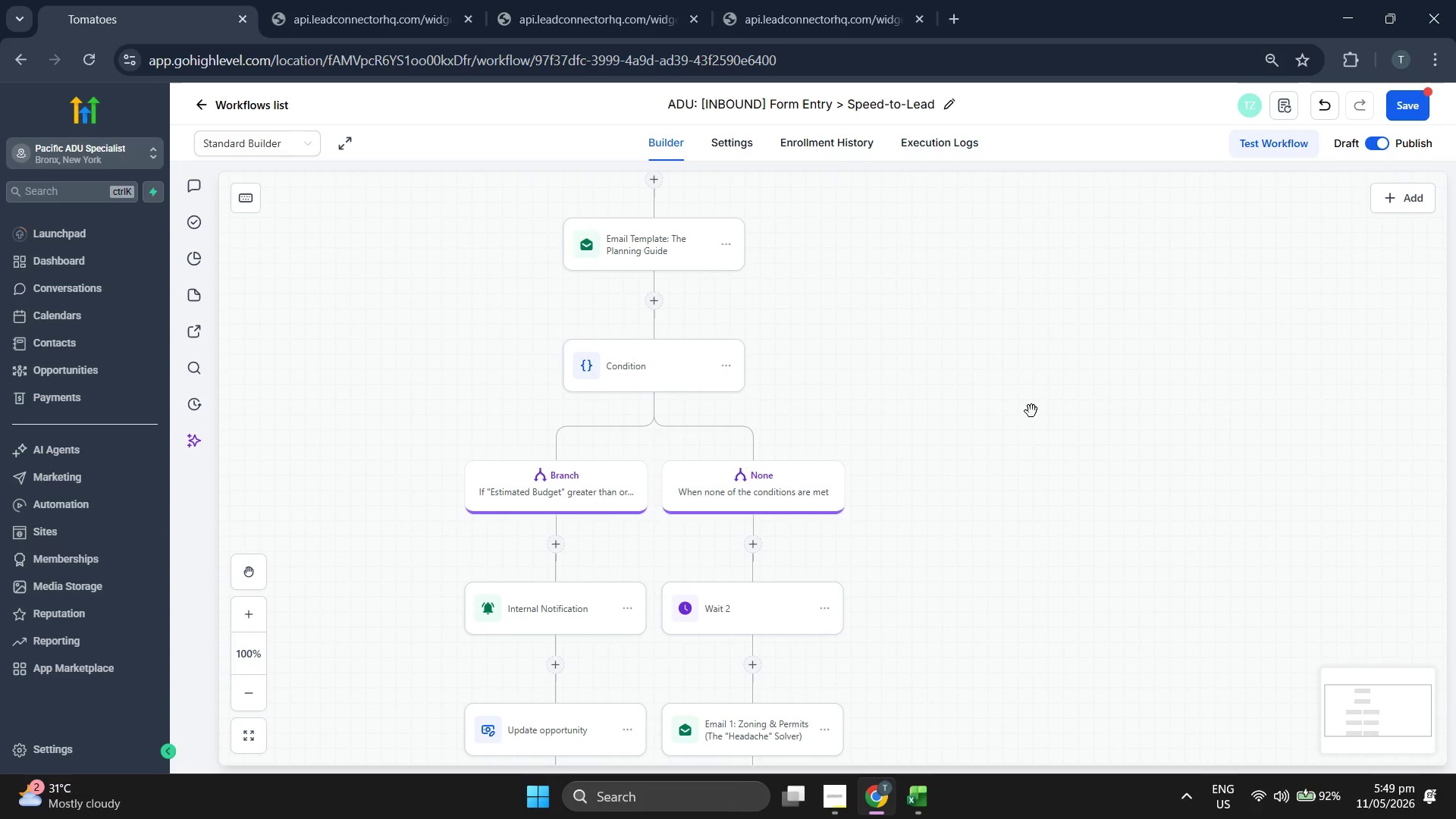 
wait(8.56)
 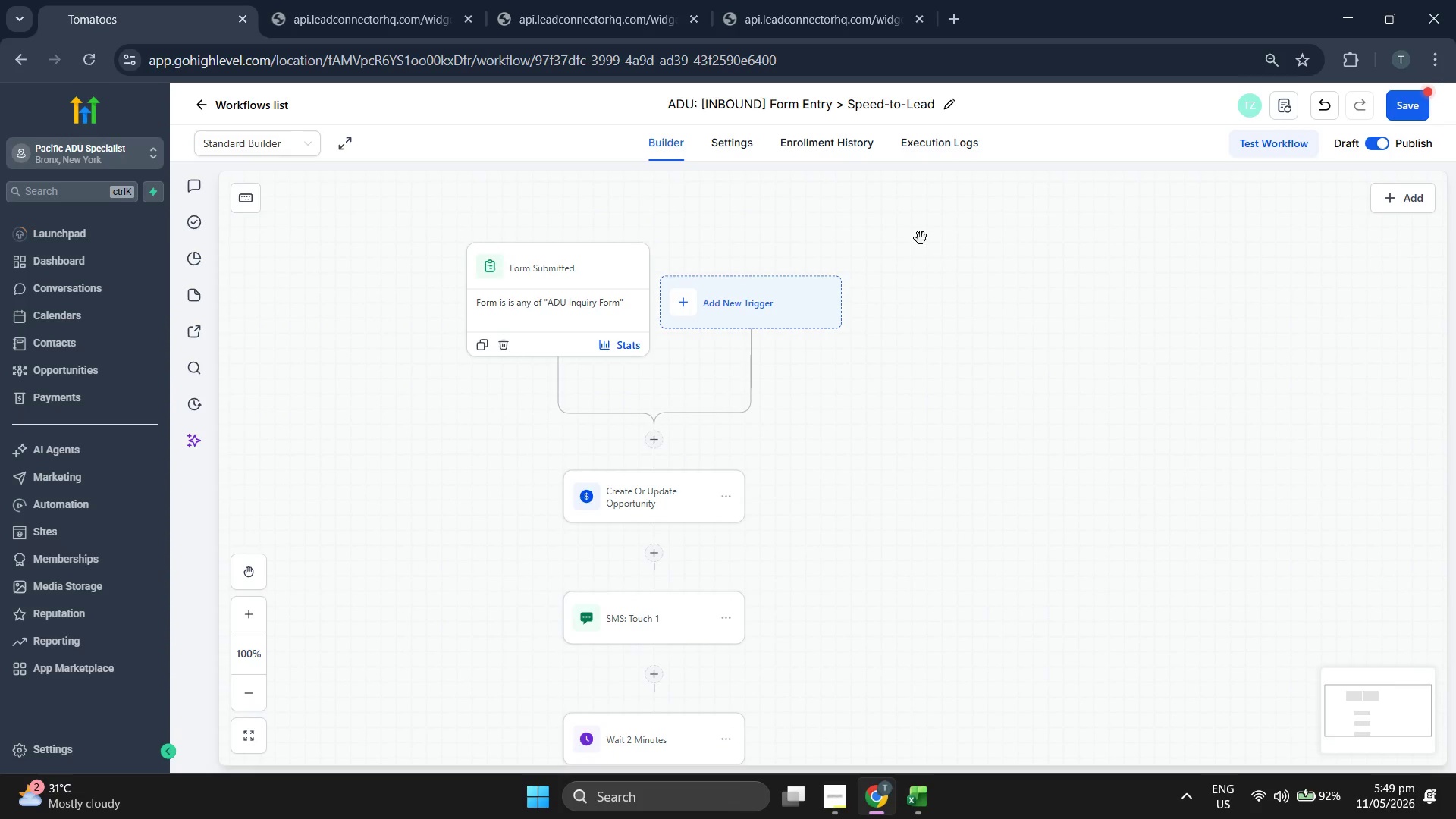 
double_click([736, 145])
 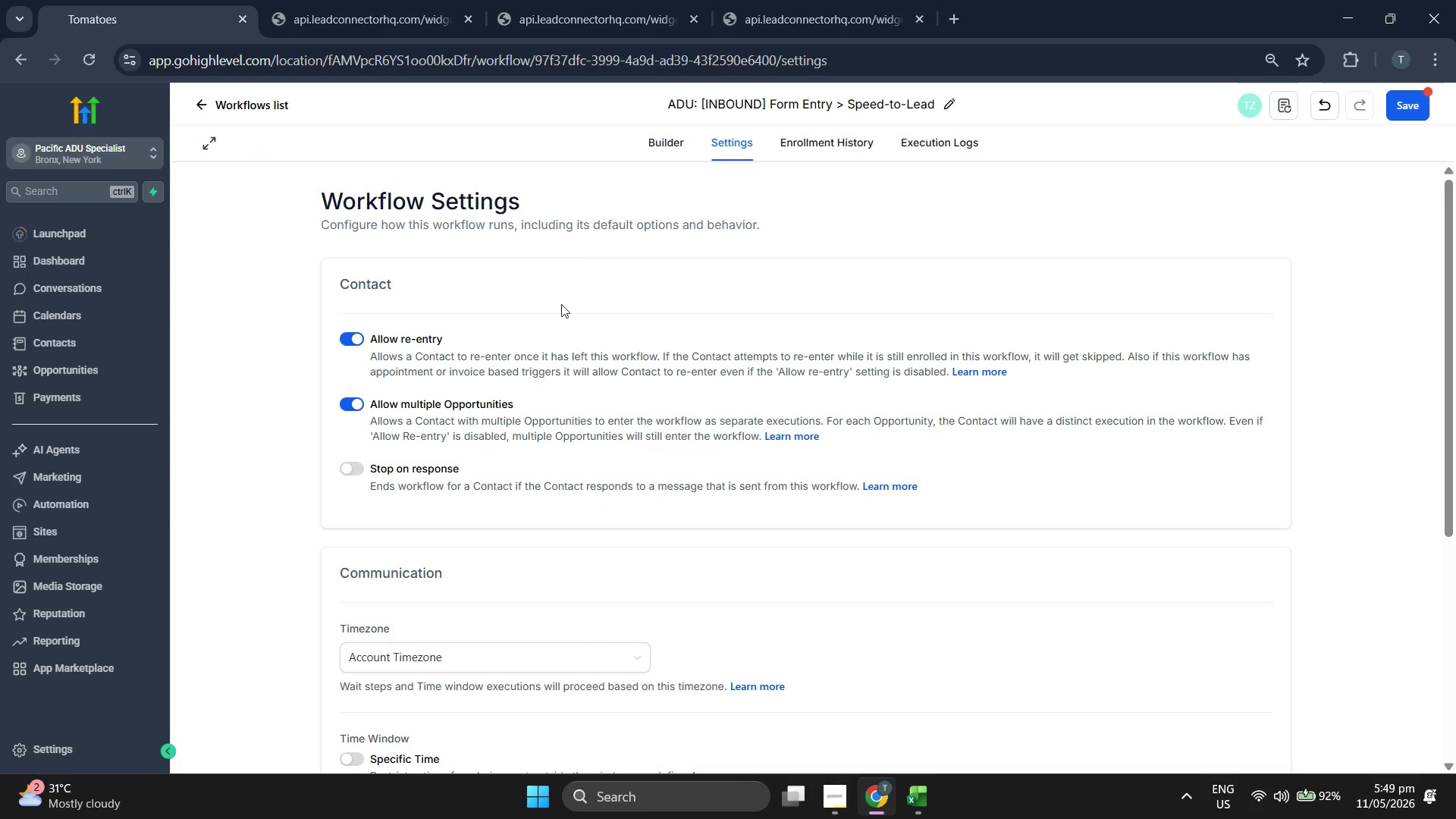 
scroll: coordinate [1031, 411], scroll_direction: up, amount: 2.0
 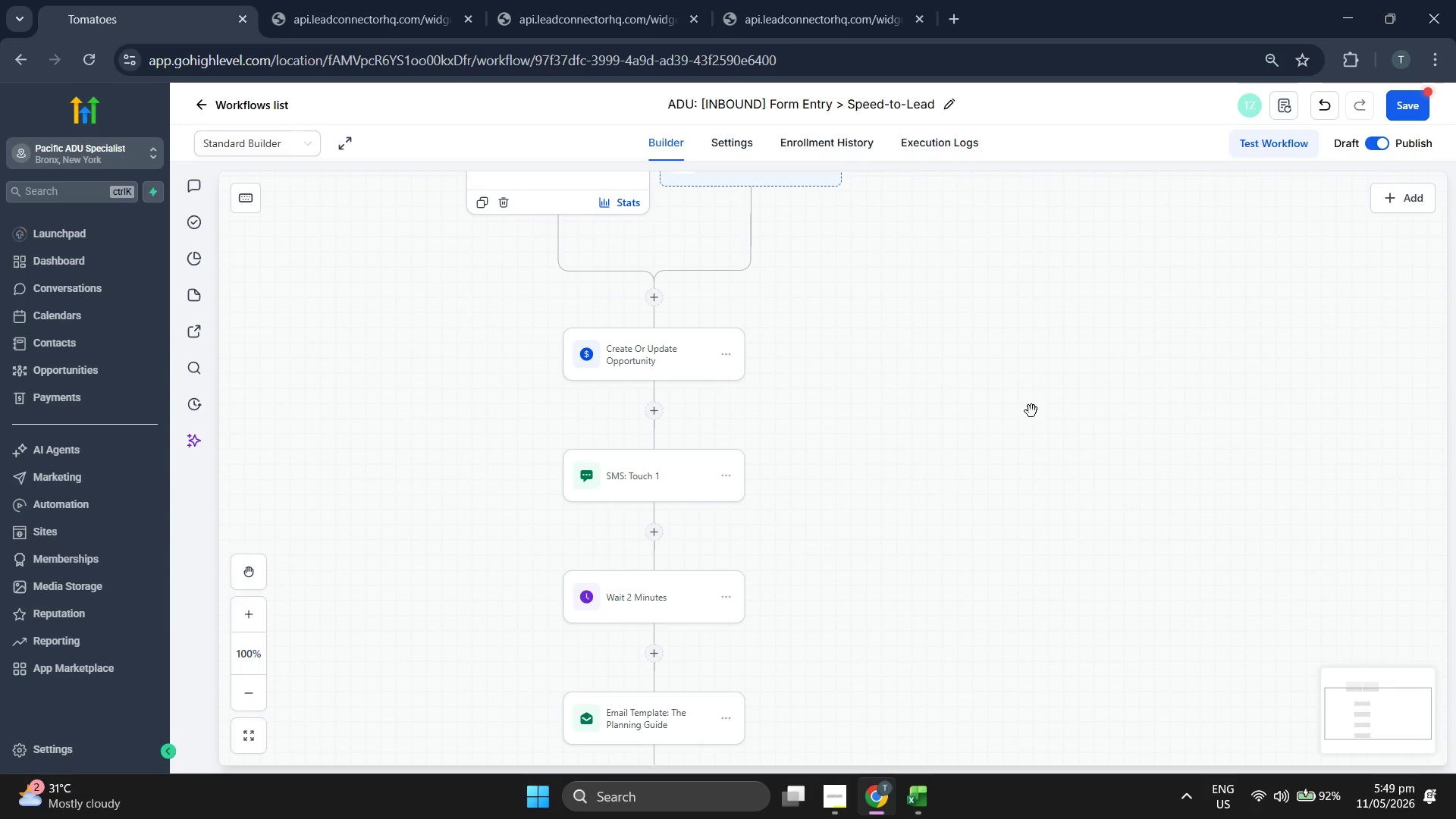 
left_click([354, 328])
 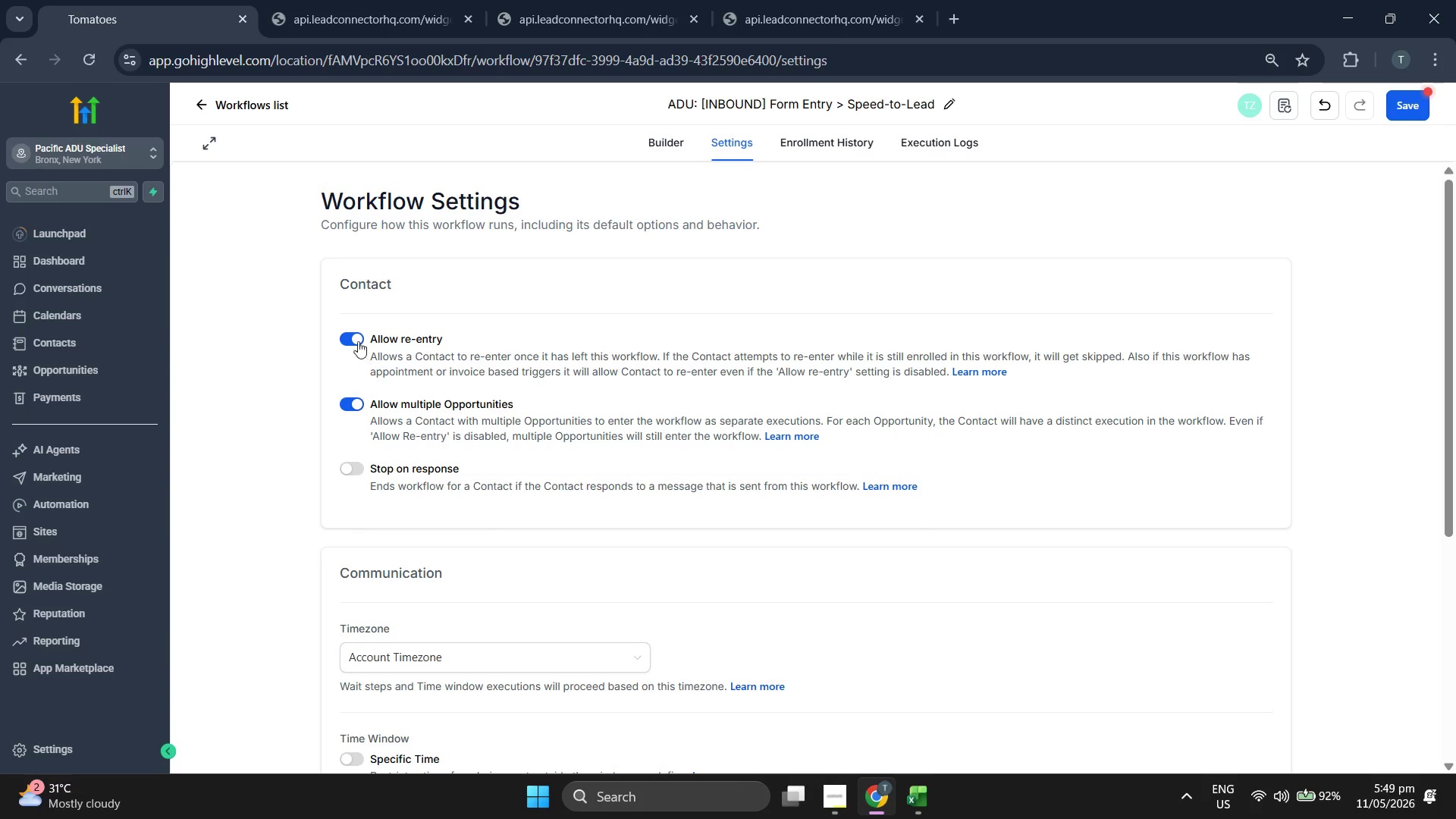 
left_click([354, 334])
 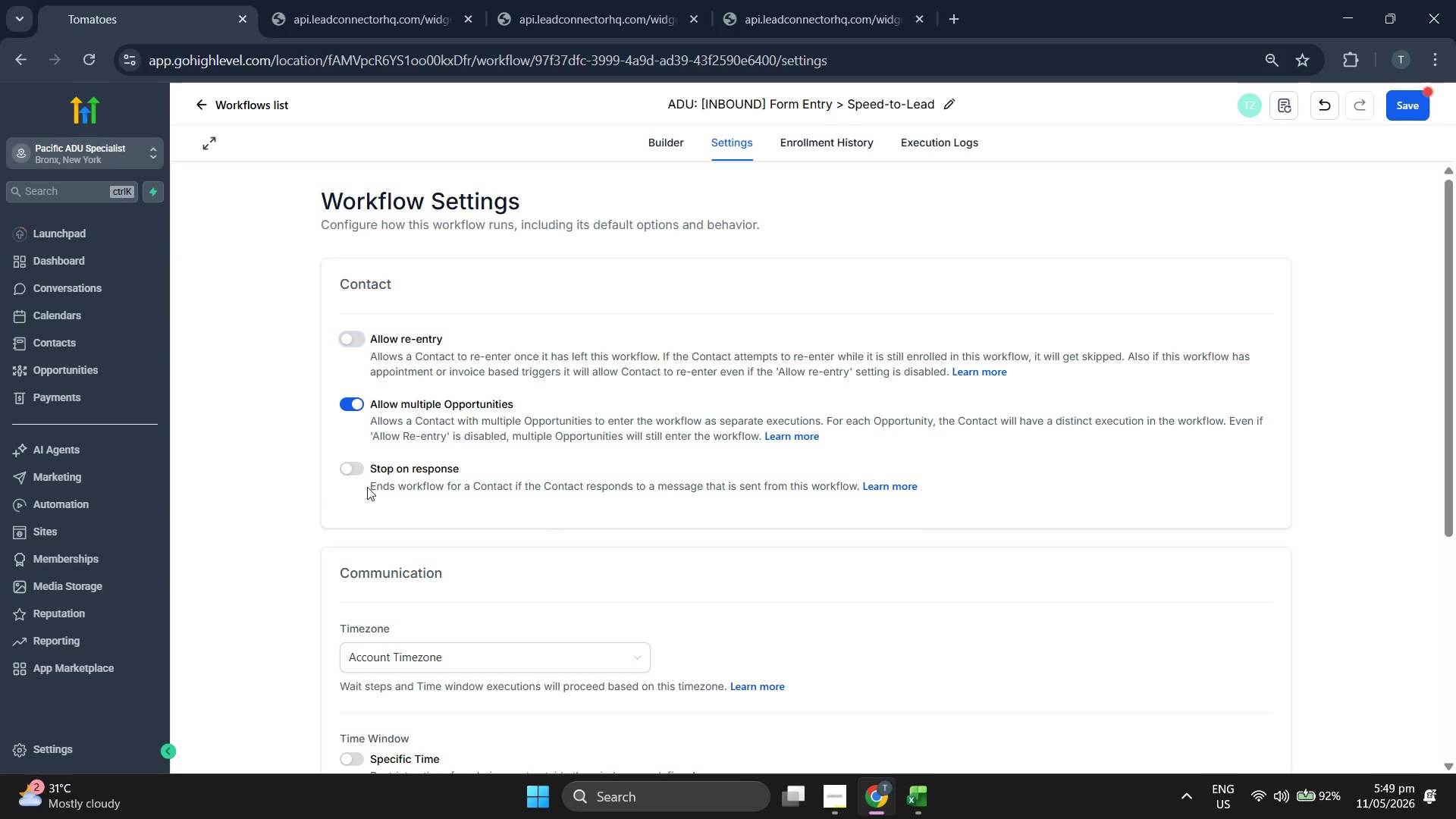 
scroll: coordinate [1031, 411], scroll_direction: up, amount: 1.0
 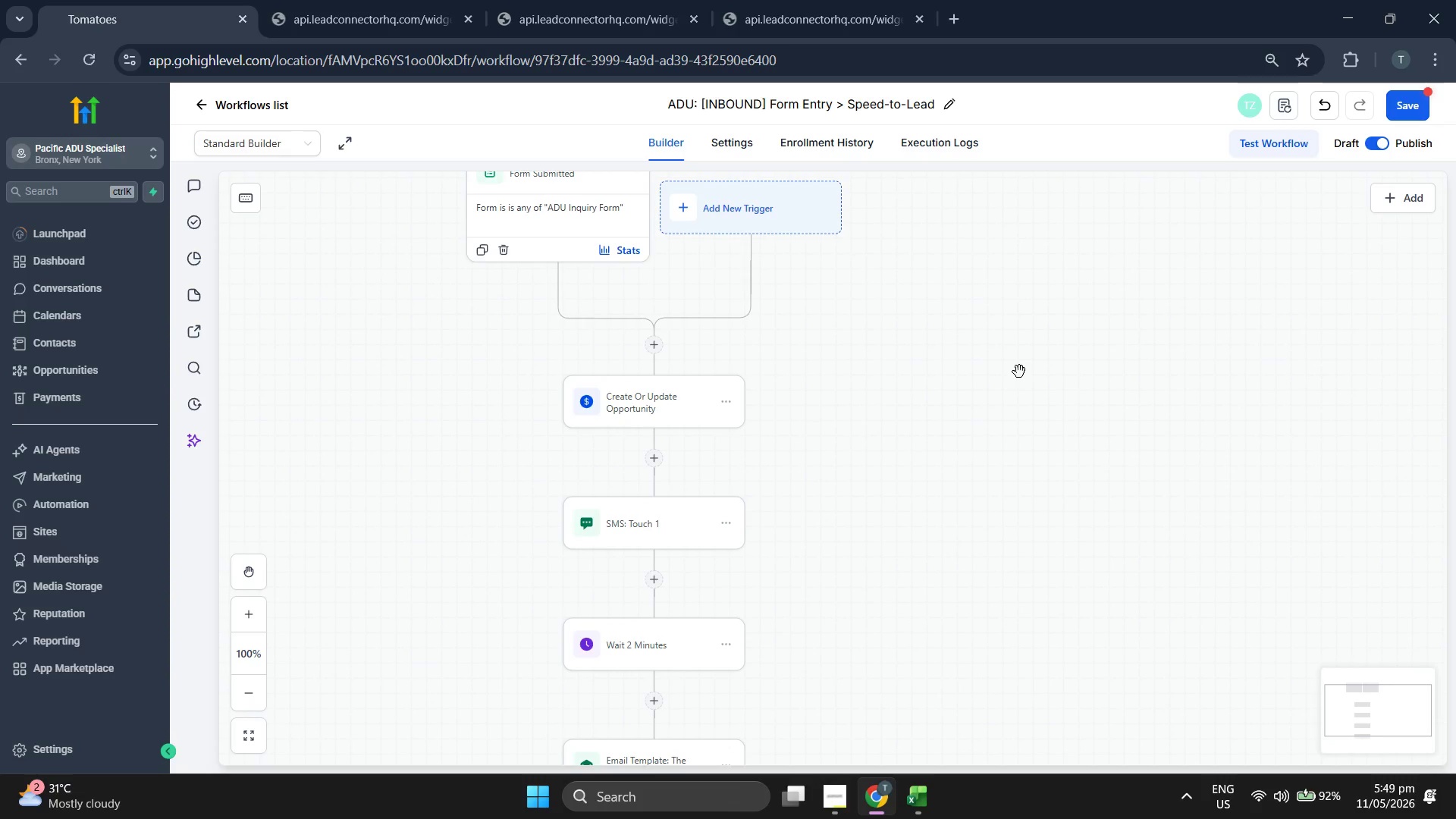 
left_click([354, 469])
 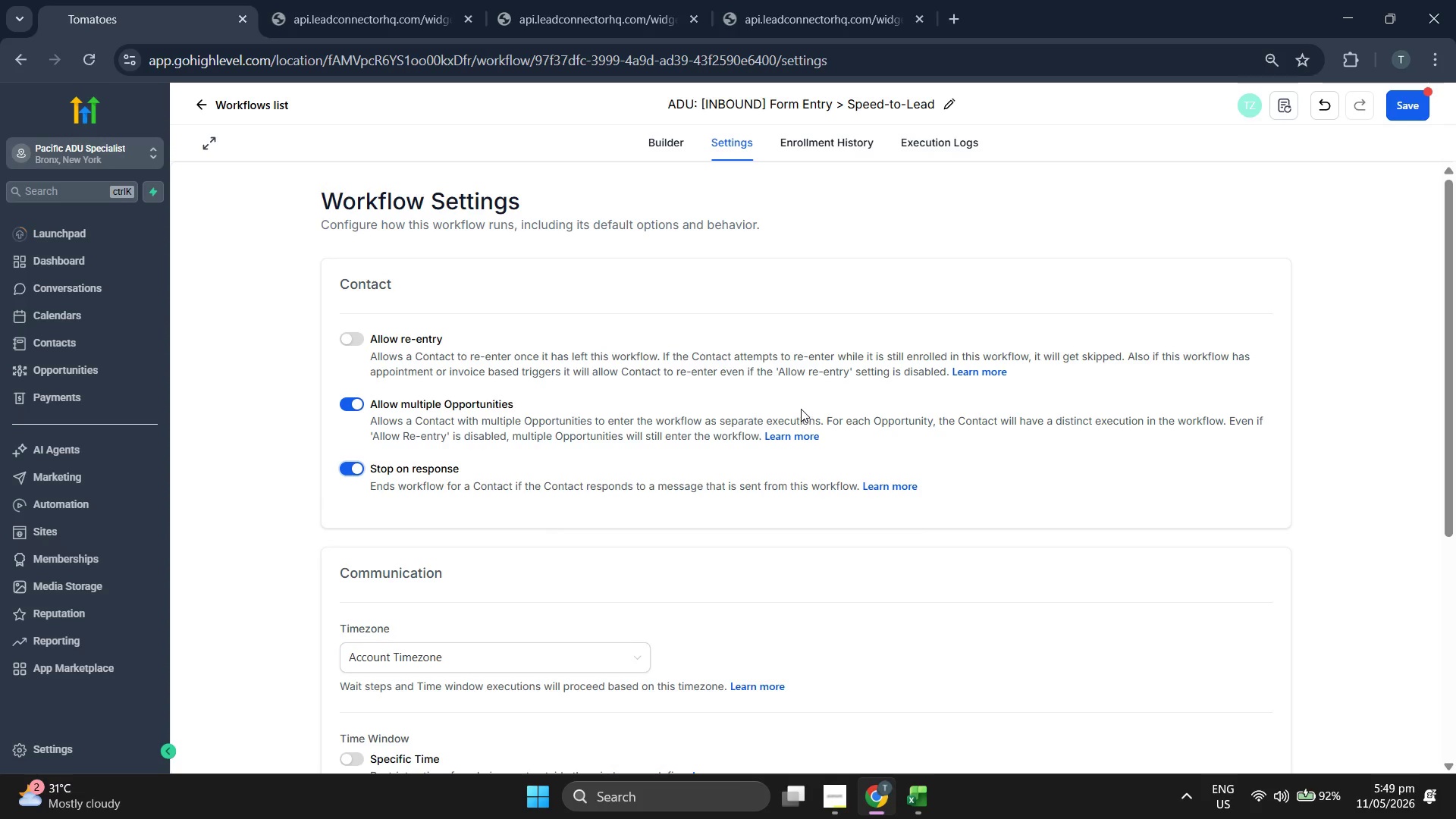 
scroll: coordinate [1026, 375], scroll_direction: up, amount: 2.0
 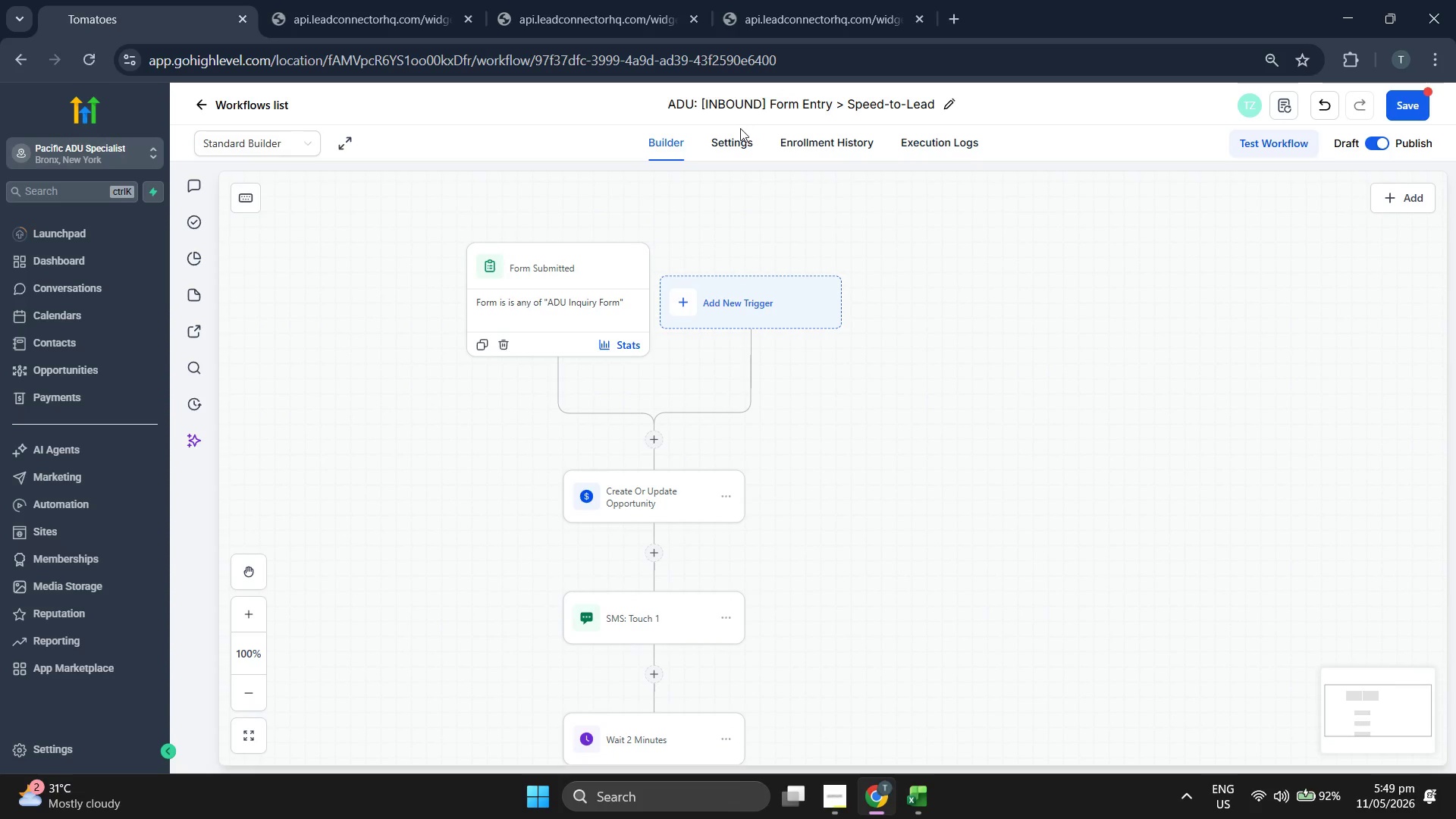 
wait(6.26)
 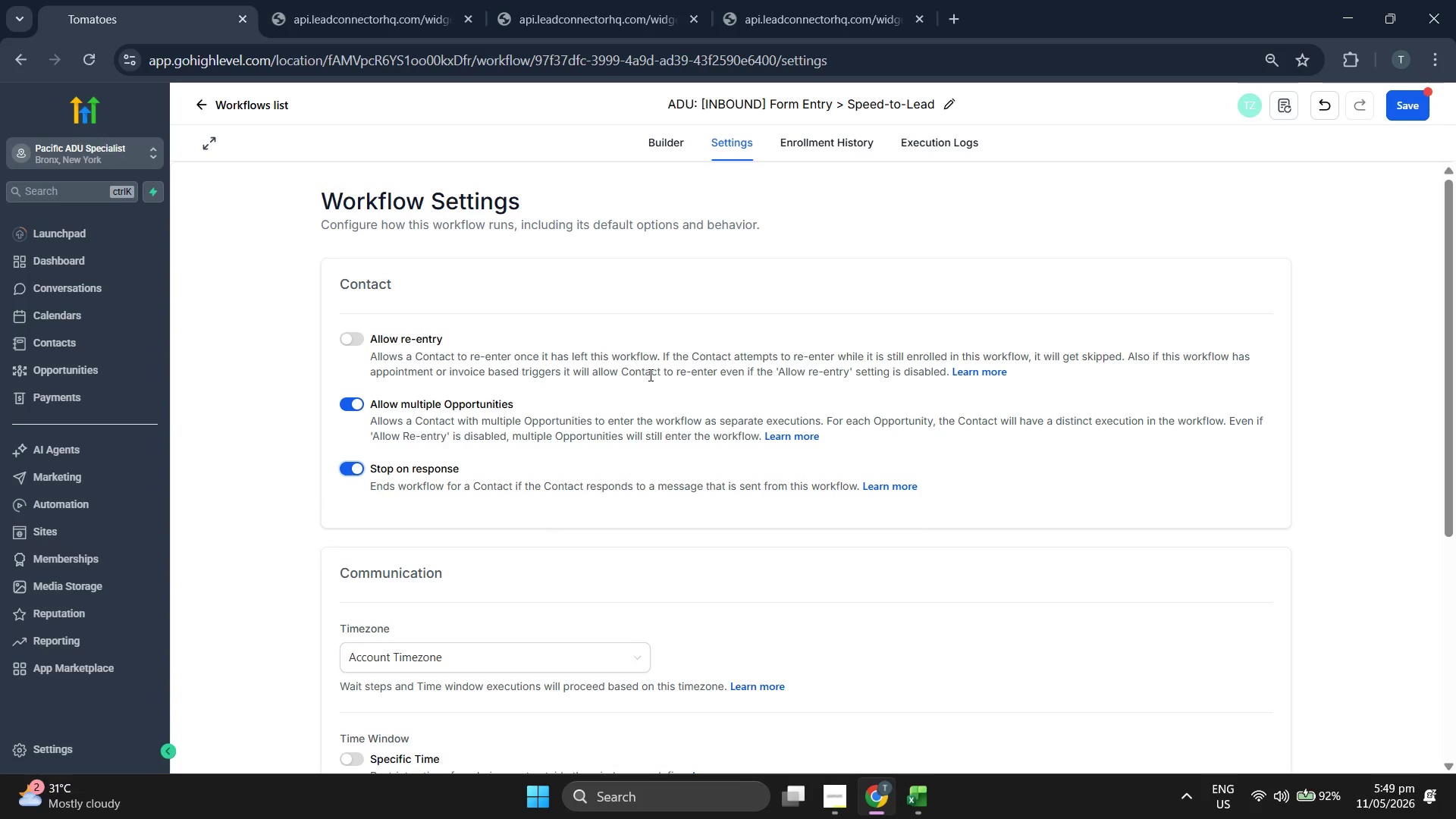 
left_click([1439, 108])
 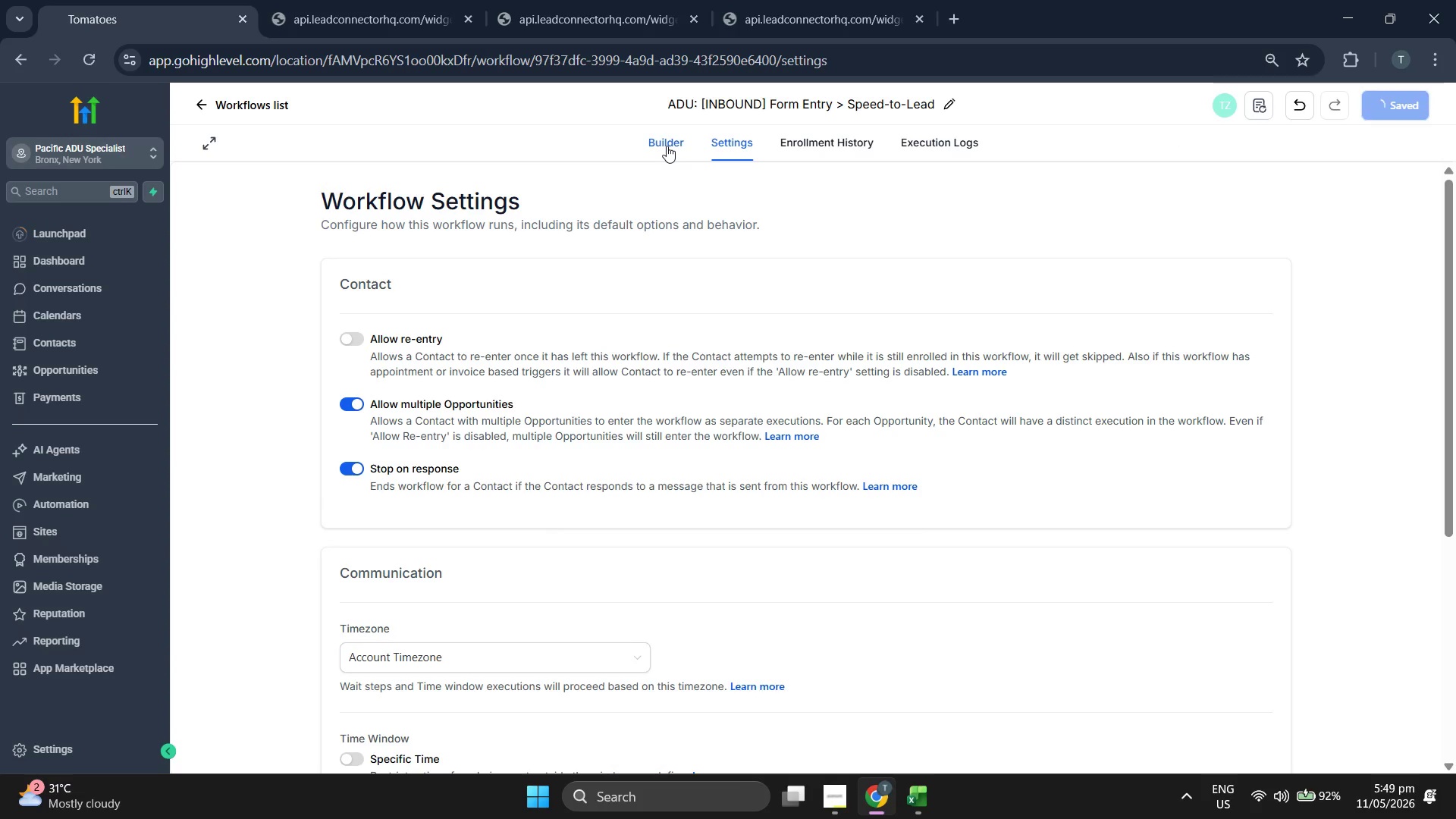 
left_click([667, 146])
 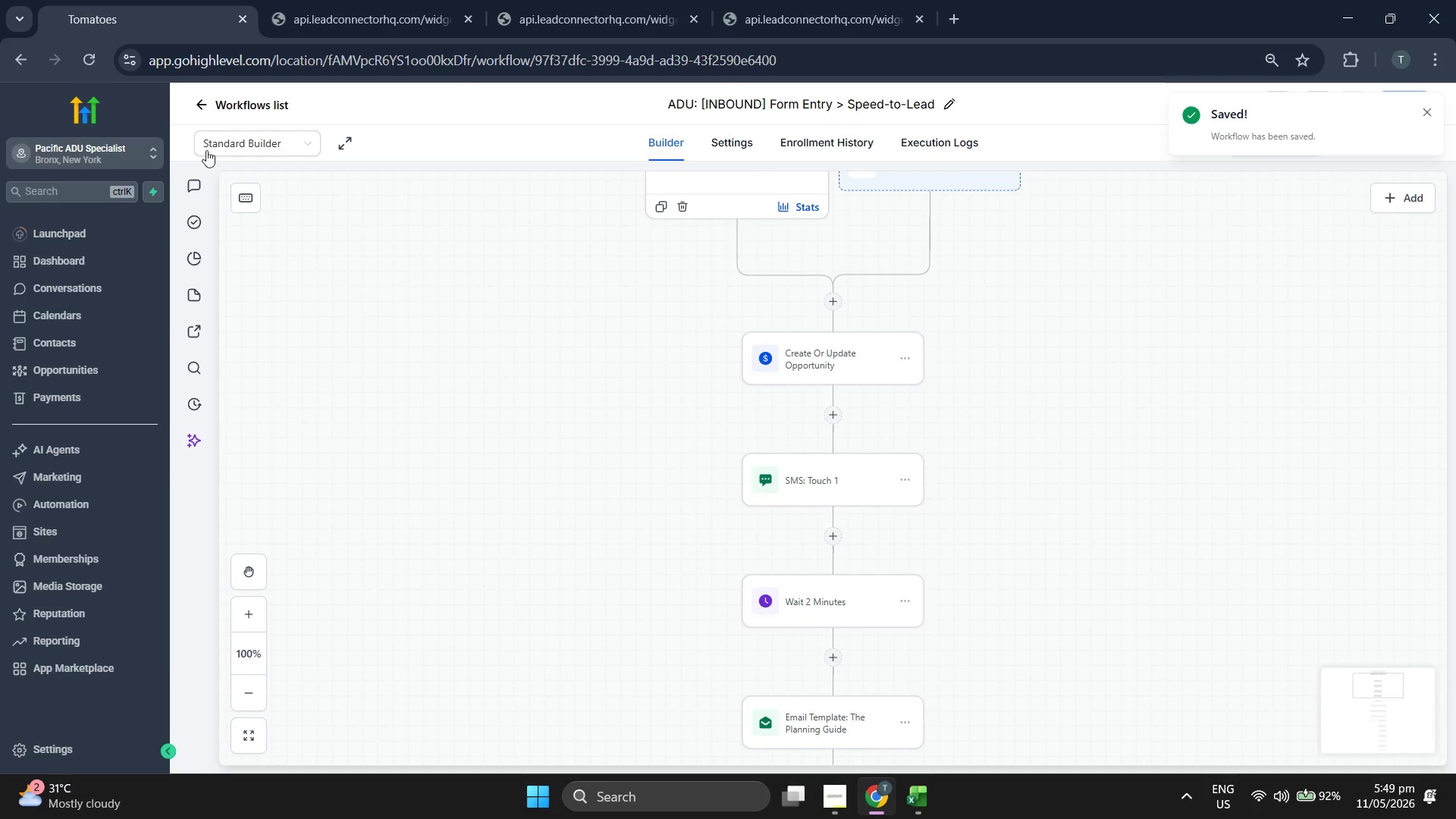 
left_click([234, 105])
 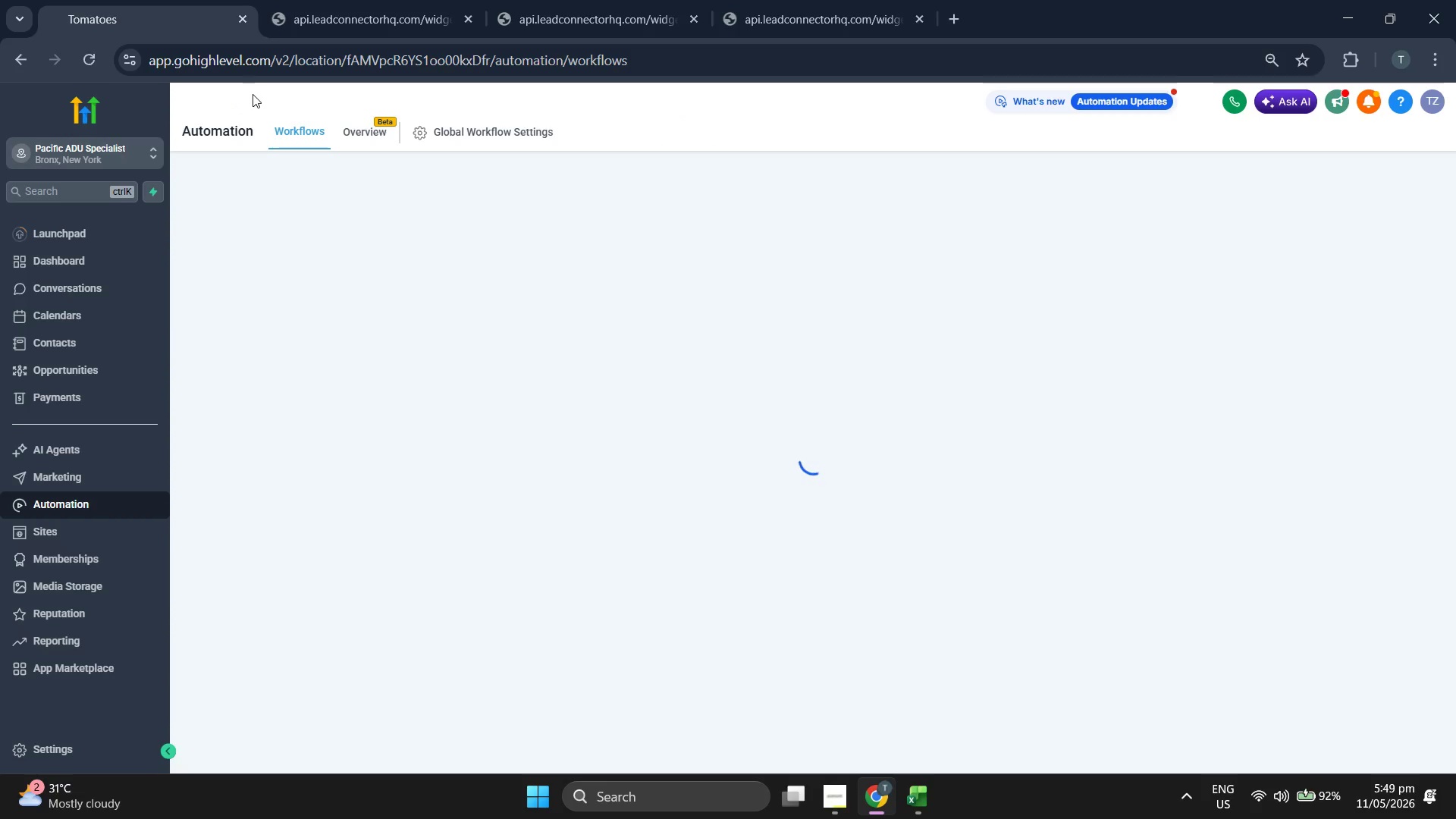 
wait(8.77)
 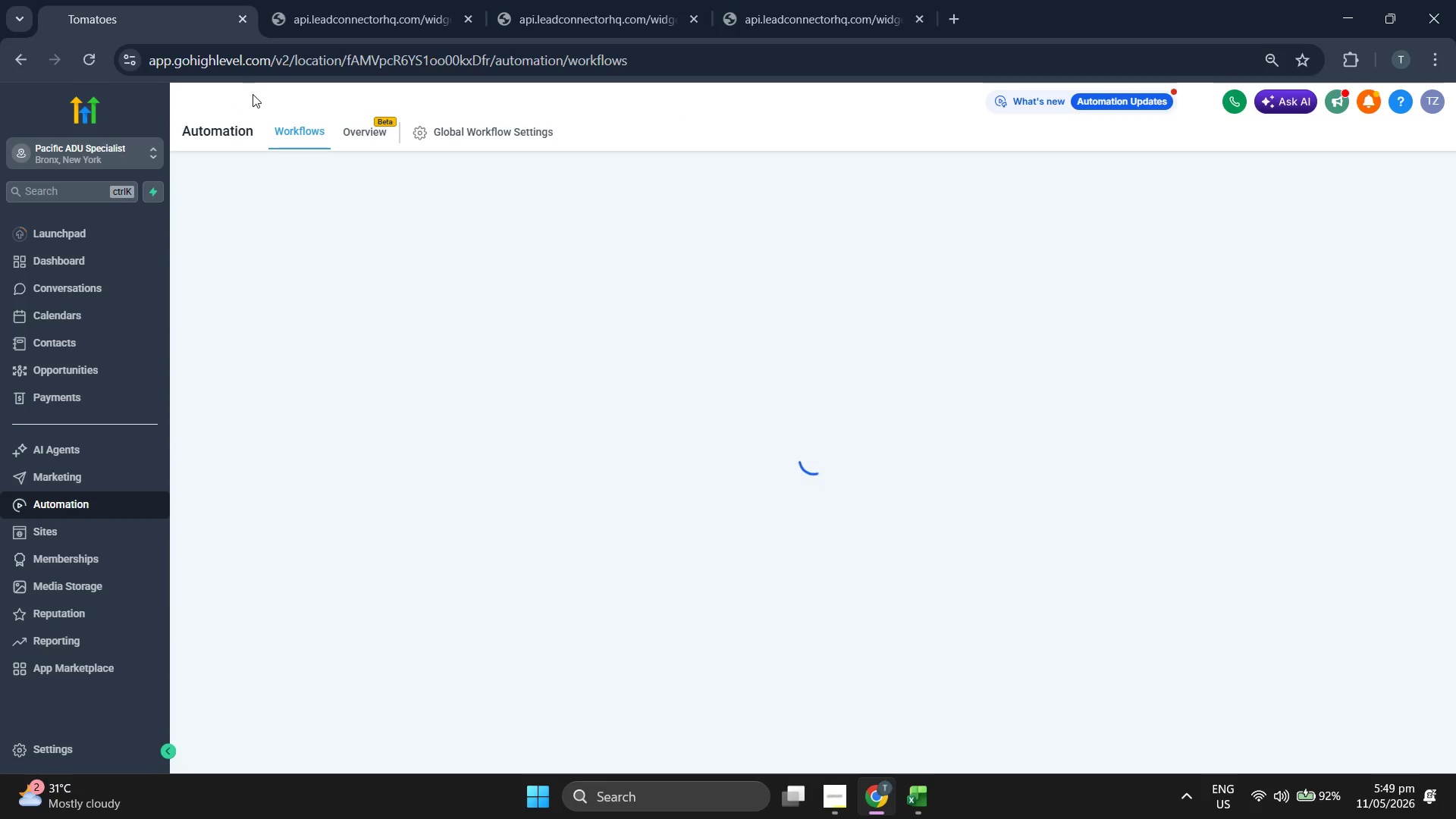 
left_click([823, 792])